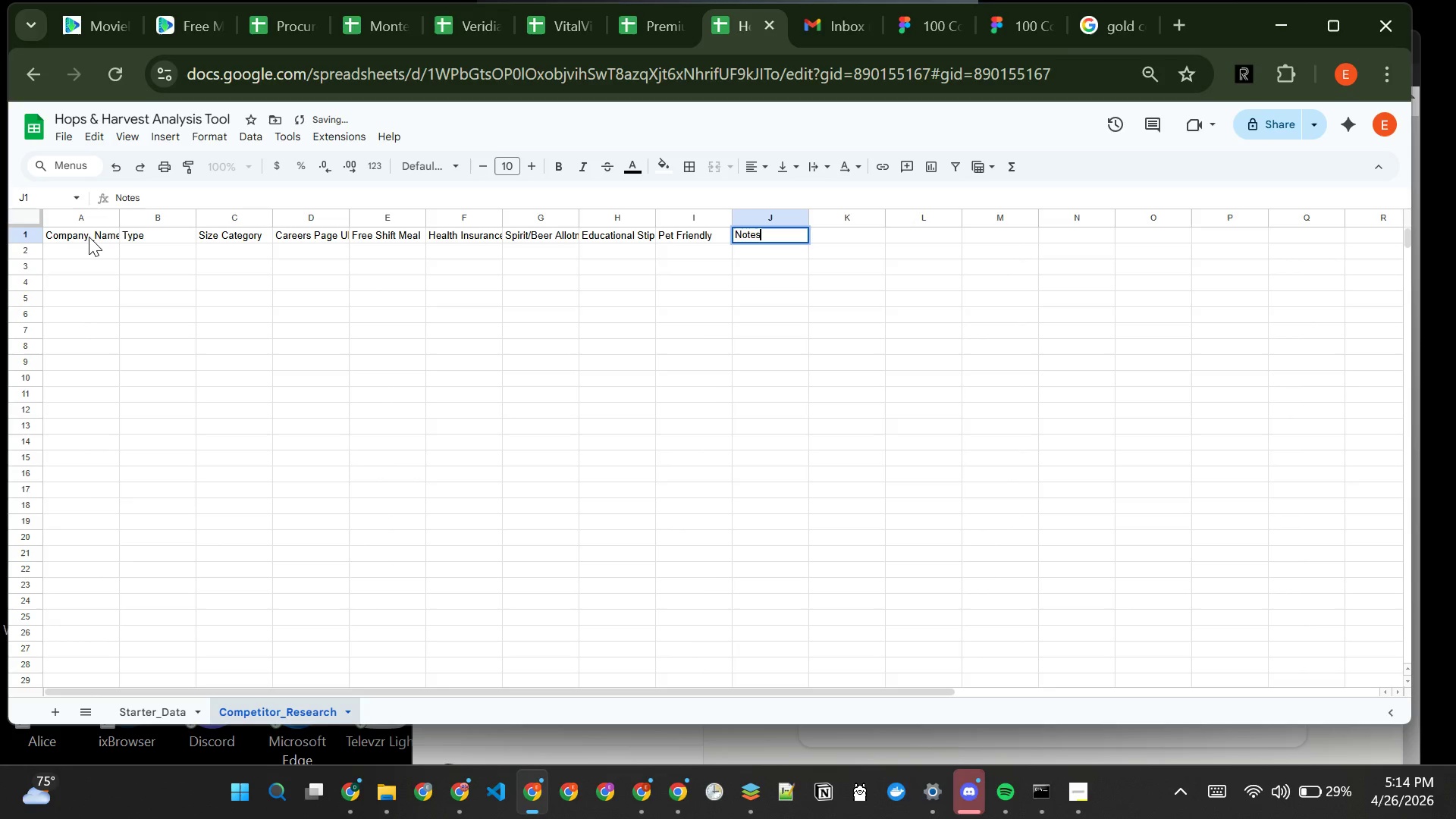 
key(Enter)
 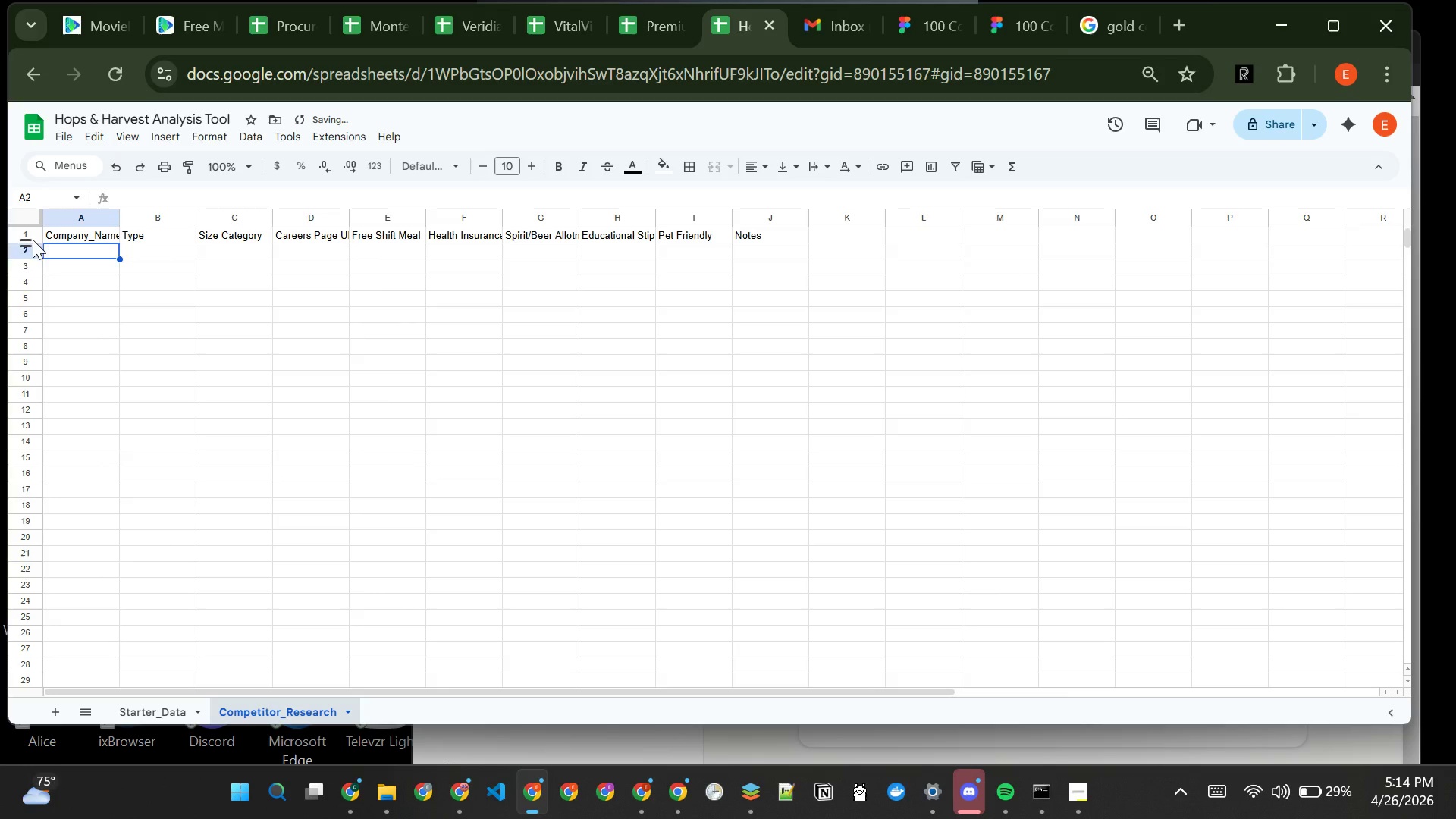 
left_click([39, 237])
 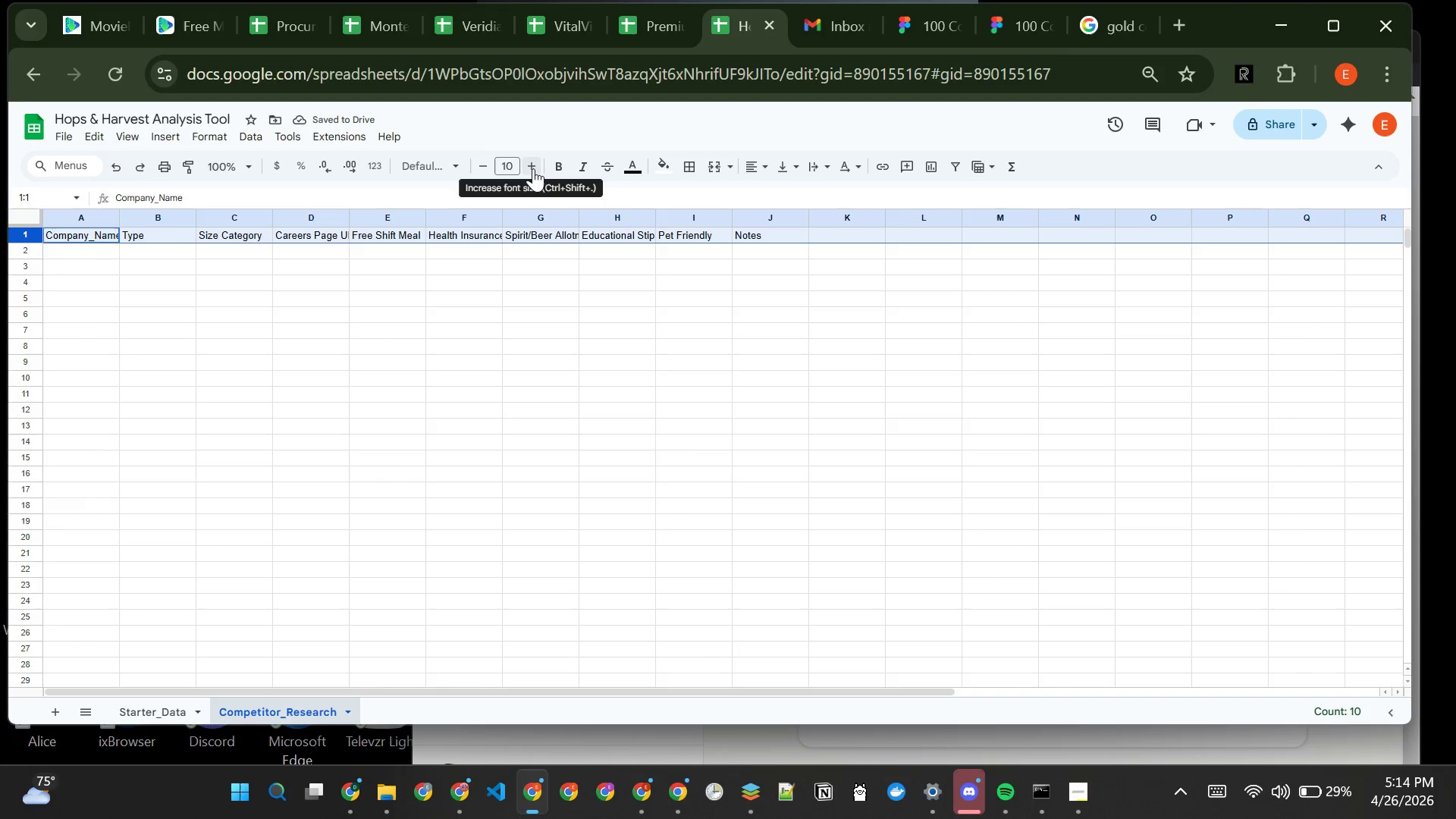 
double_click([533, 168])
 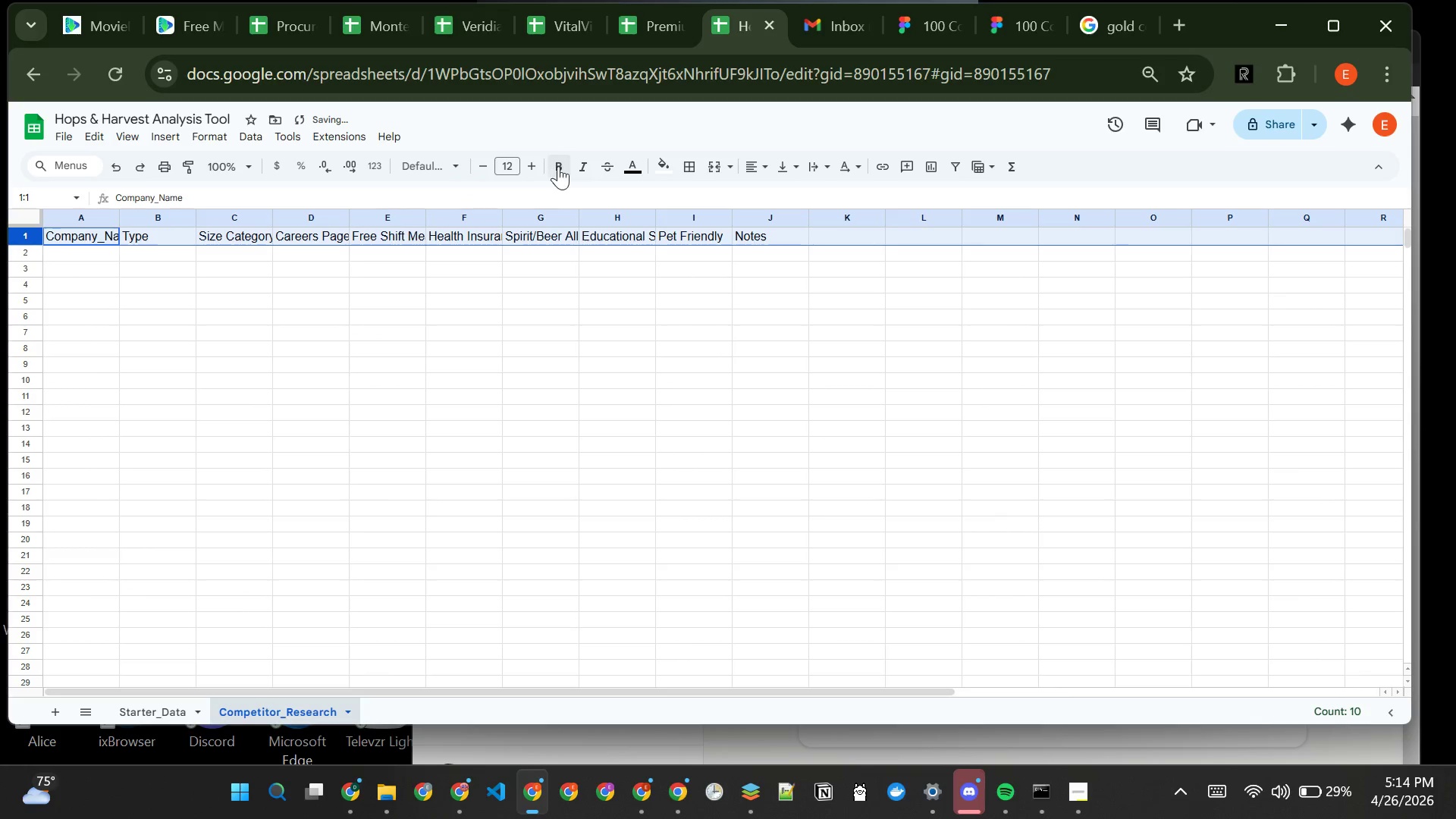 
left_click([566, 165])
 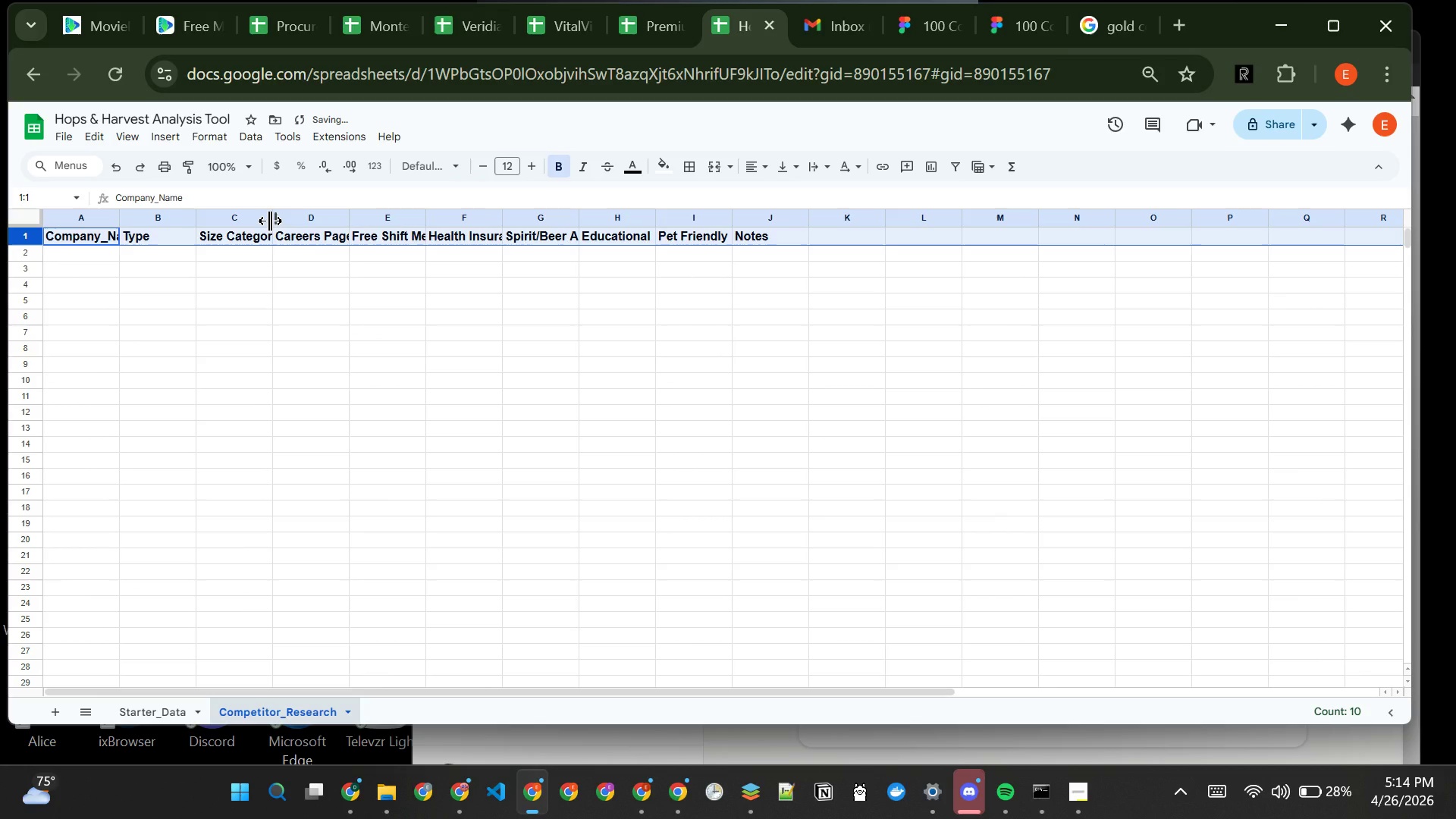 
double_click([270, 221])
 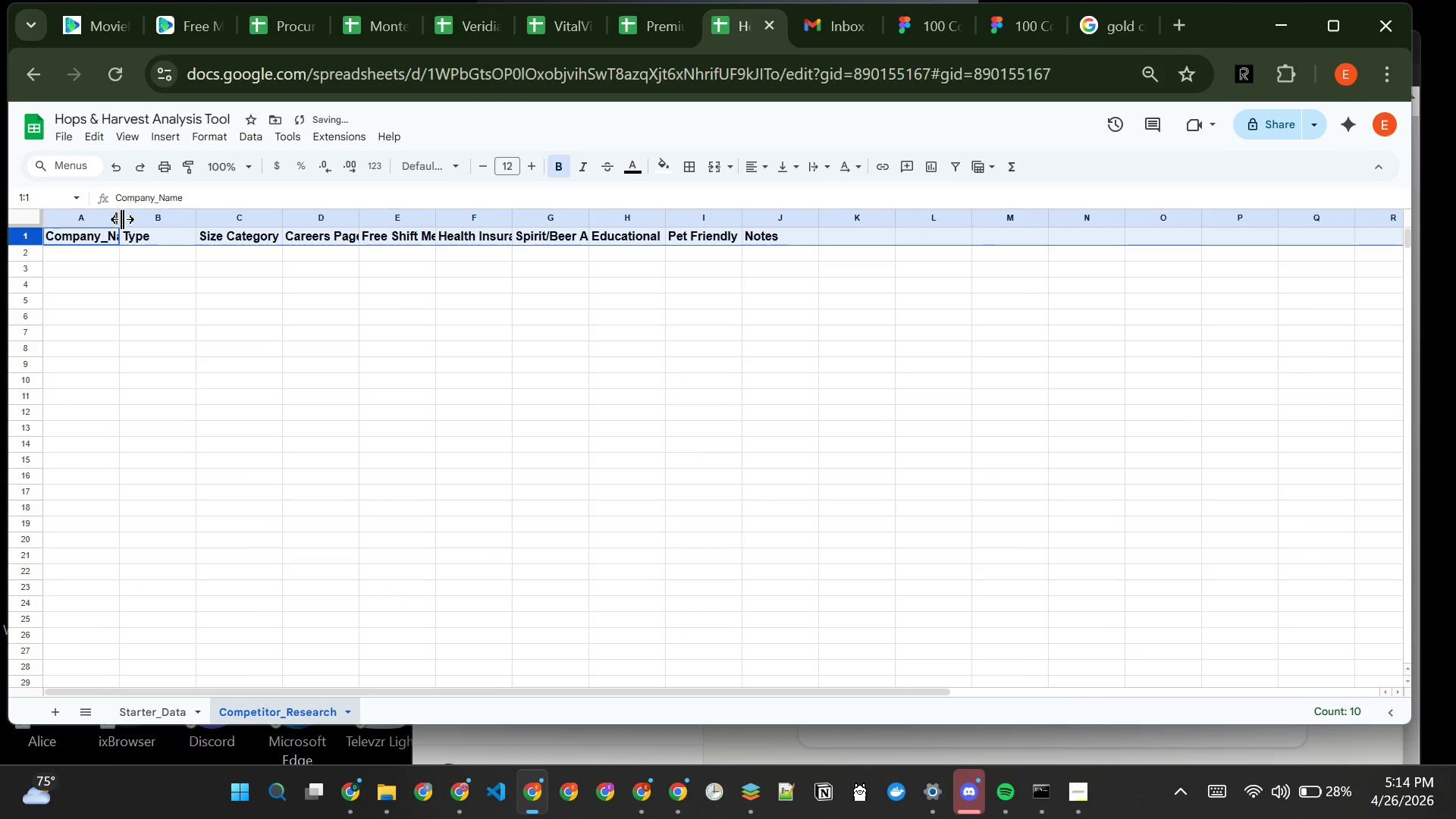 
double_click([122, 219])
 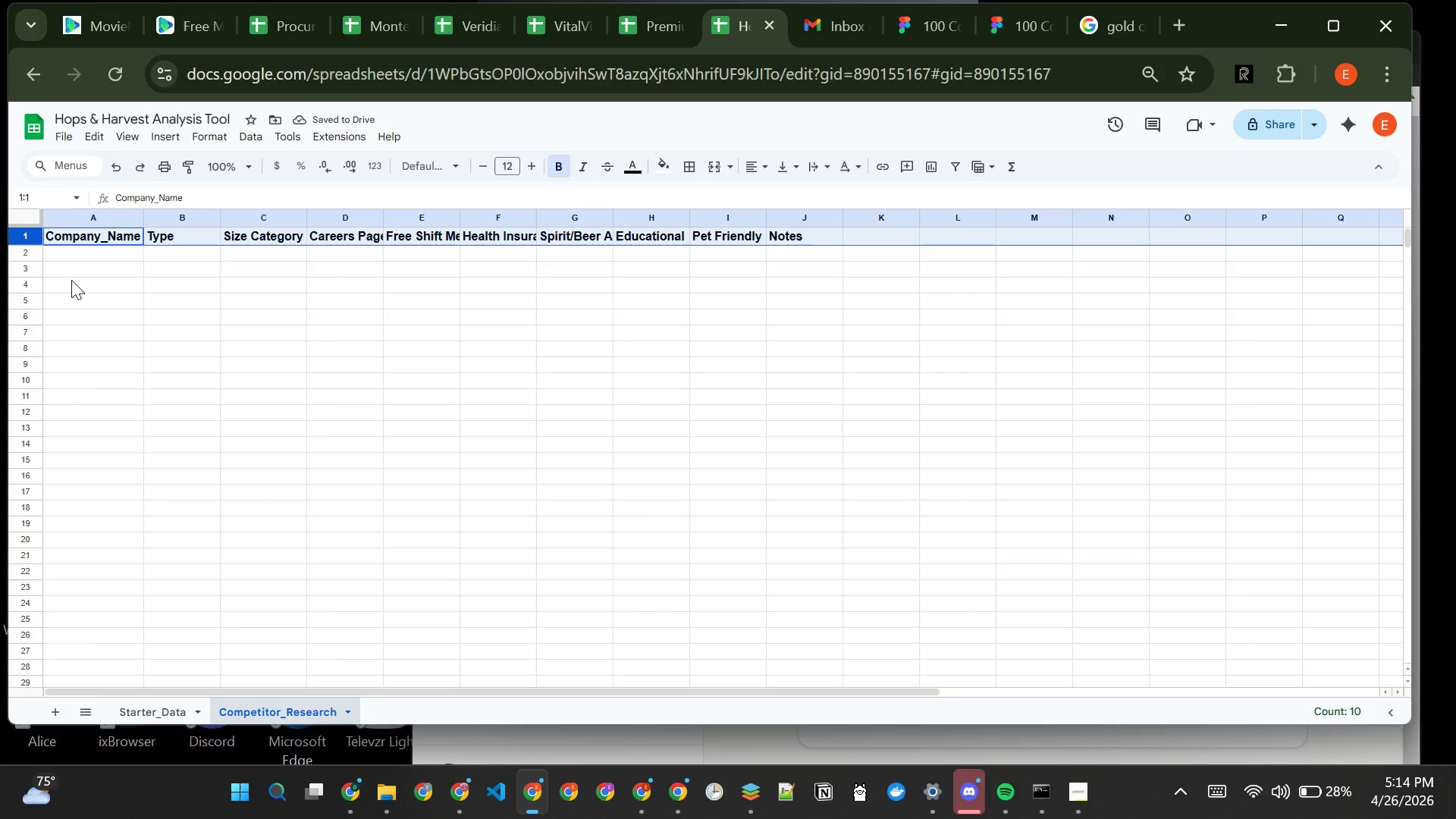 
wait(6.06)
 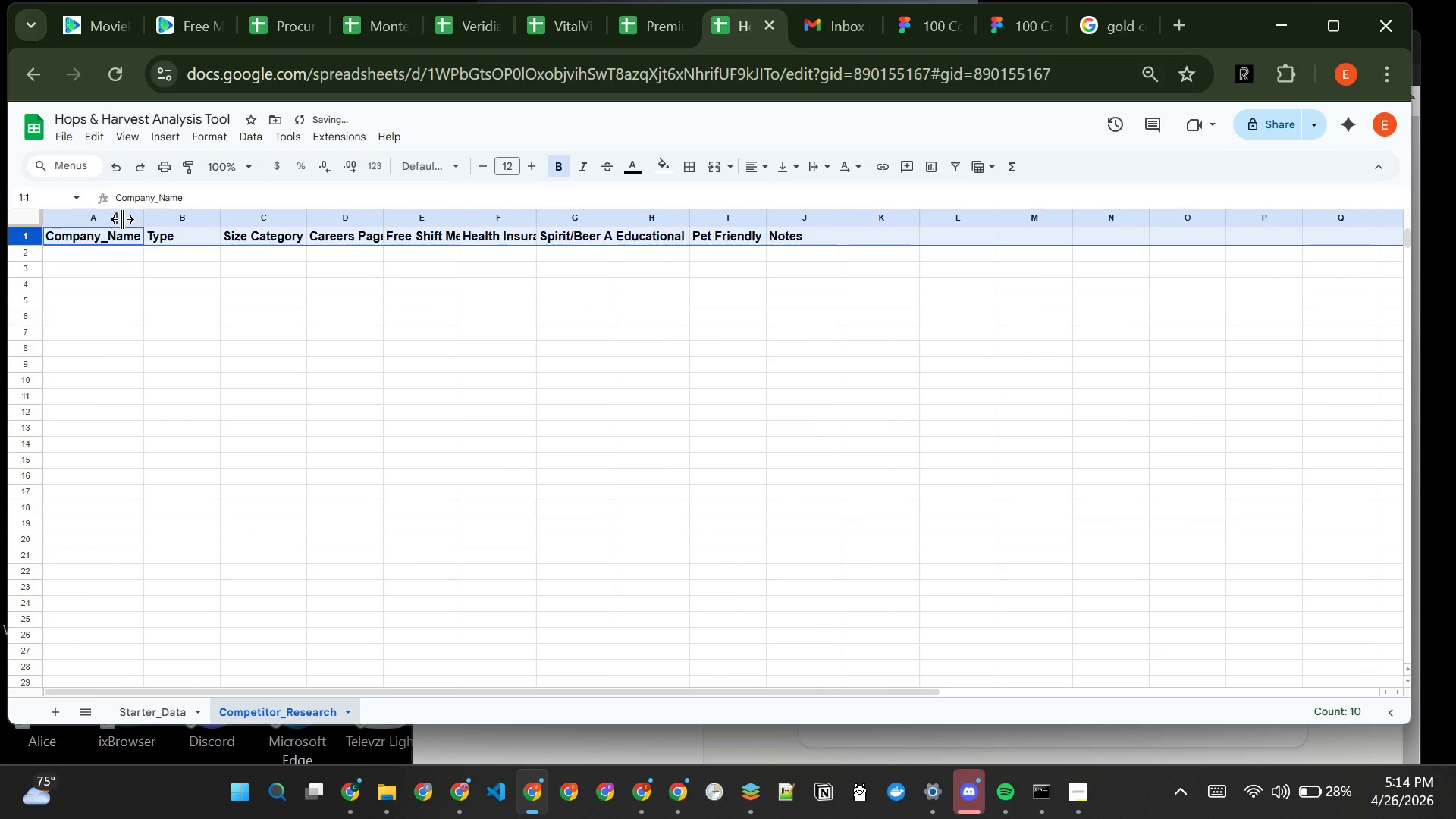 
double_click([108, 240])
 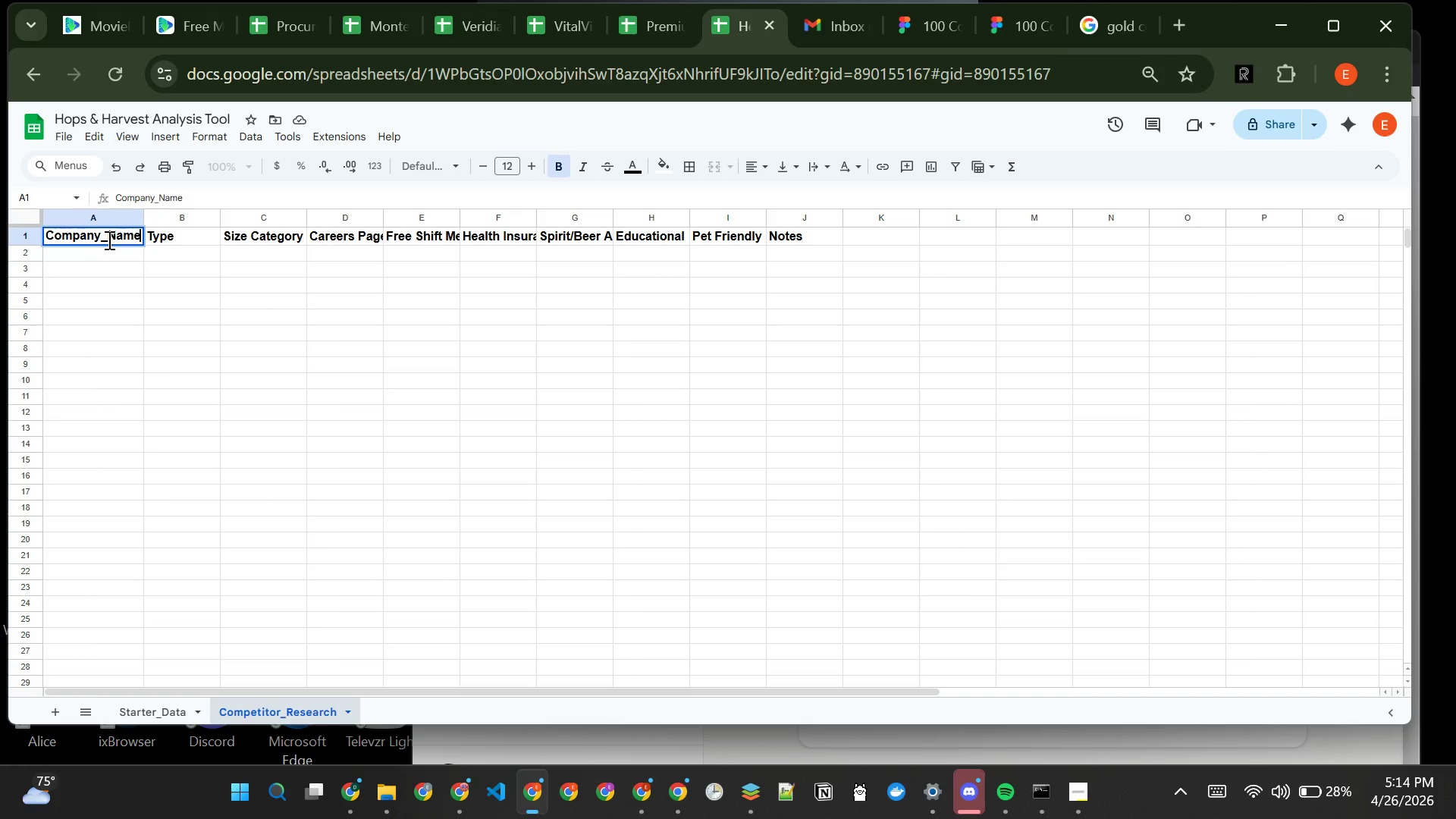 
left_click([108, 240])
 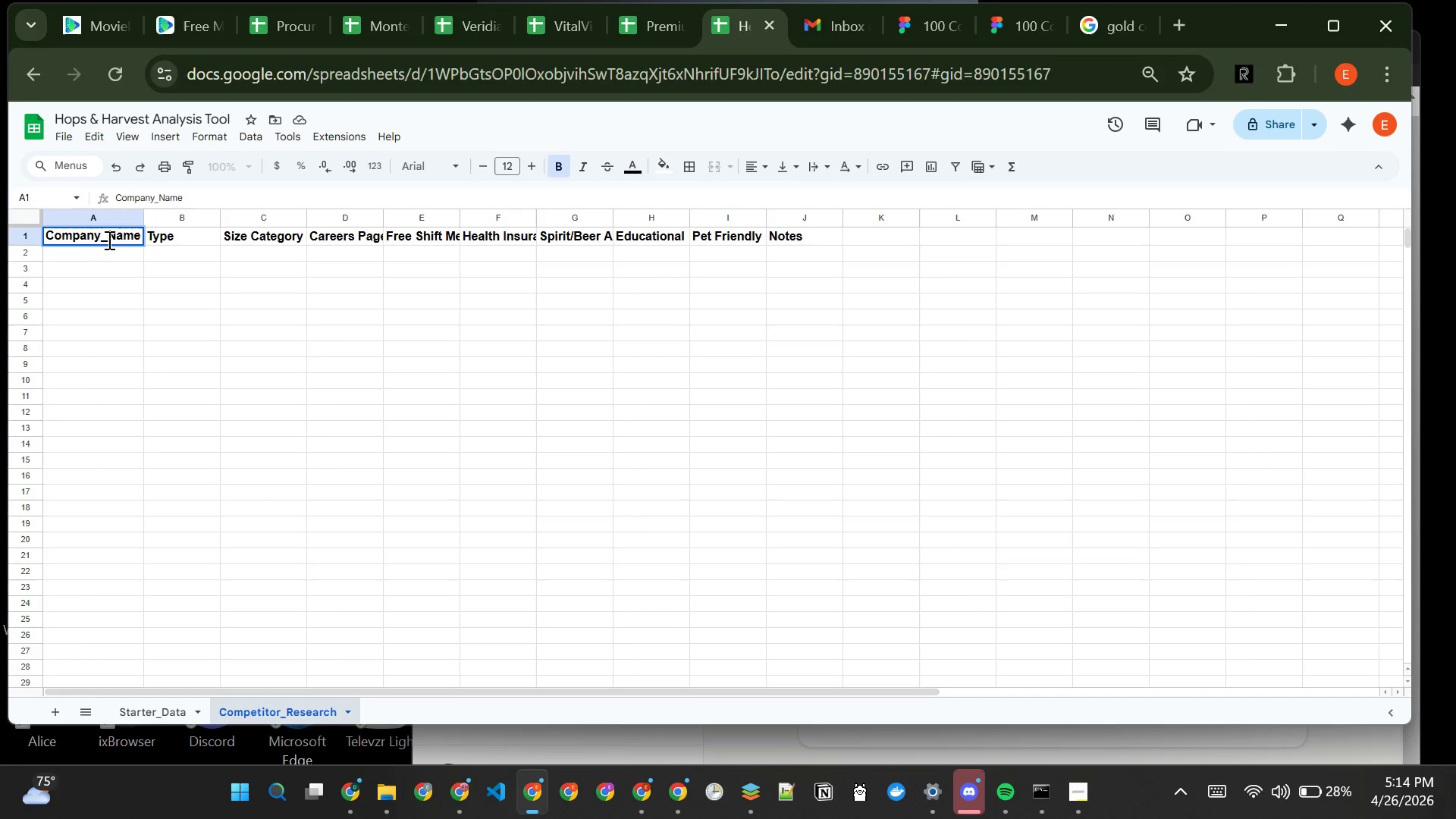 
key(Backspace)
 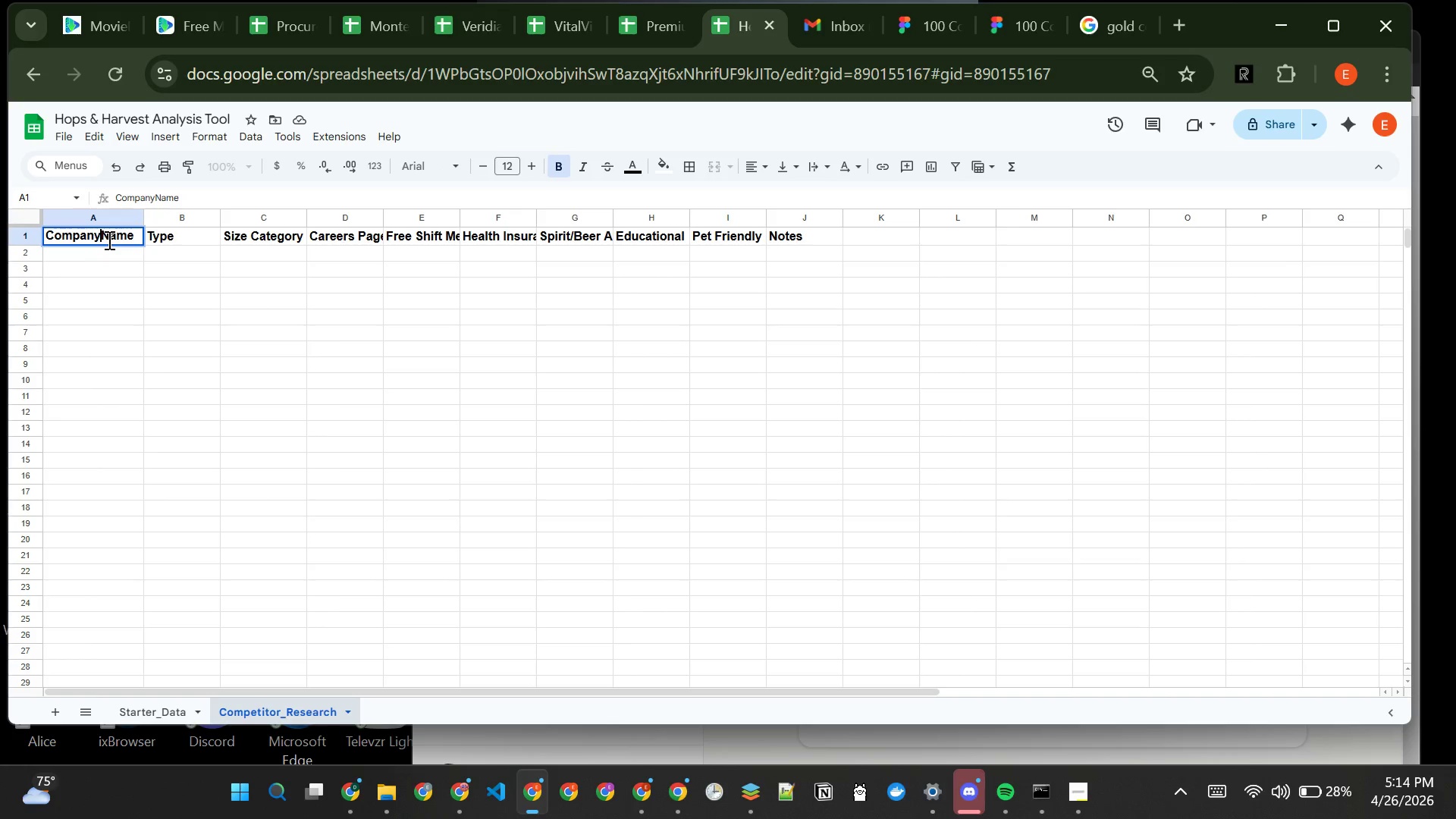 
key(Space)
 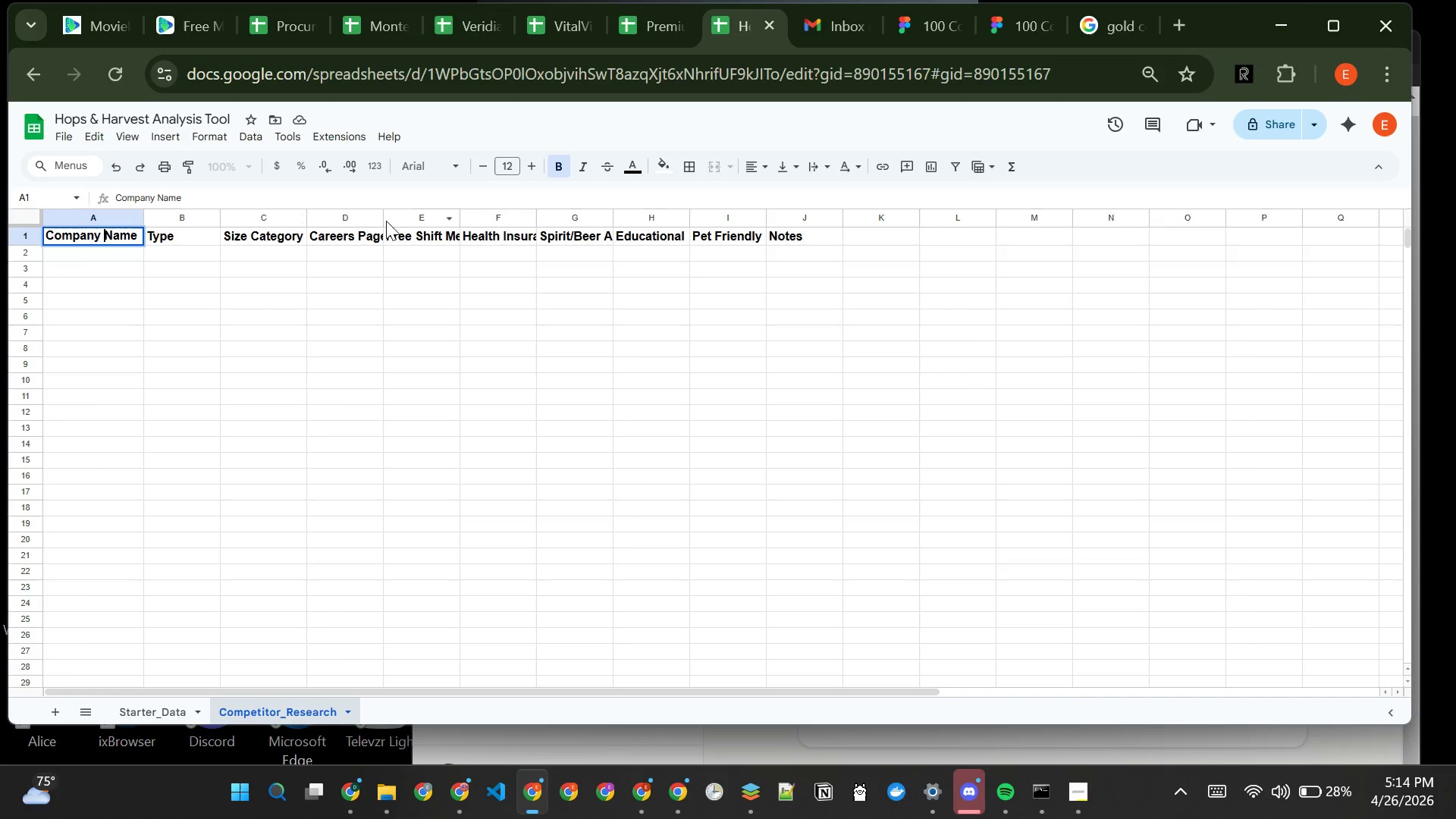 
double_click([384, 219])
 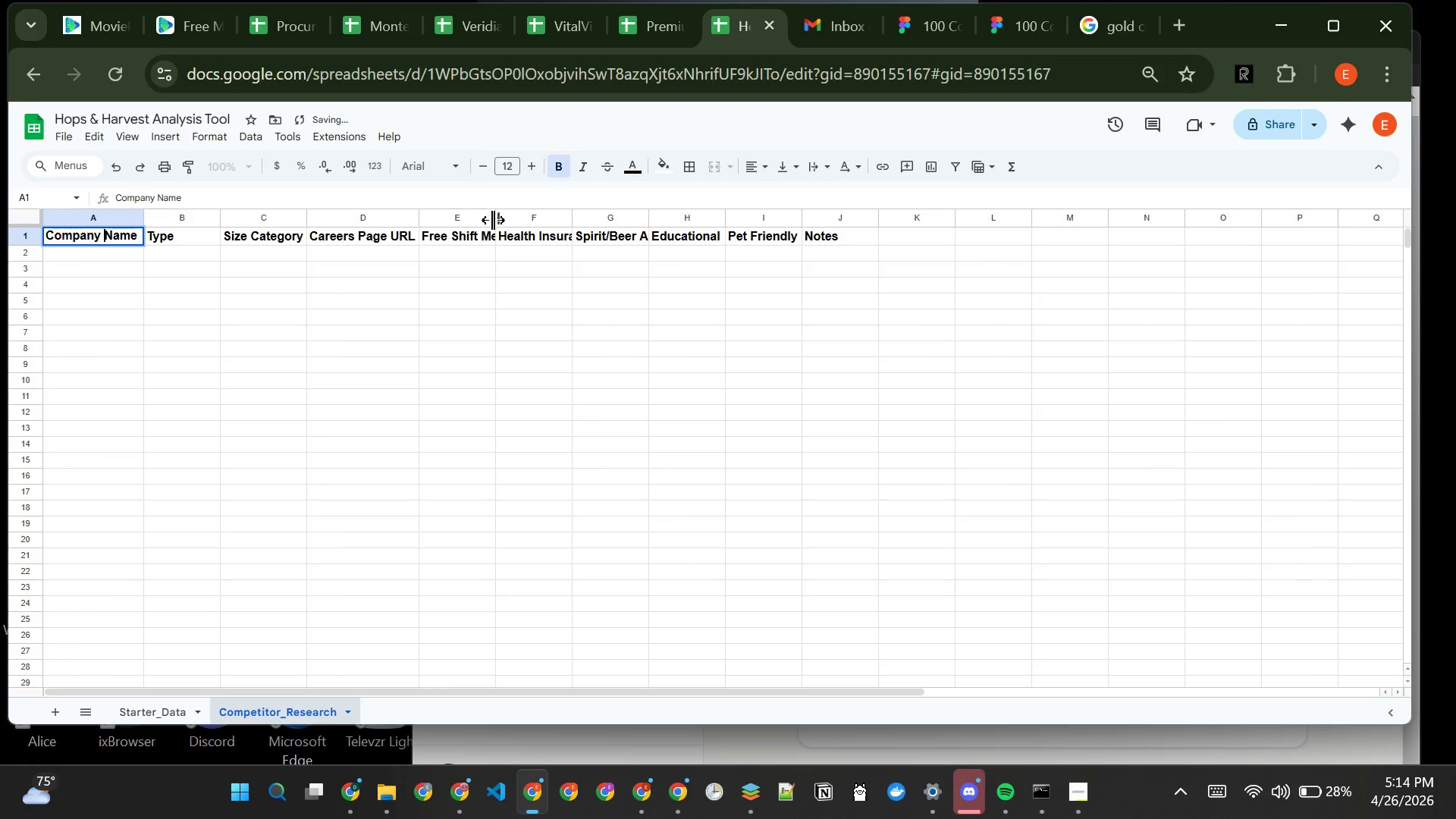 
double_click([493, 220])
 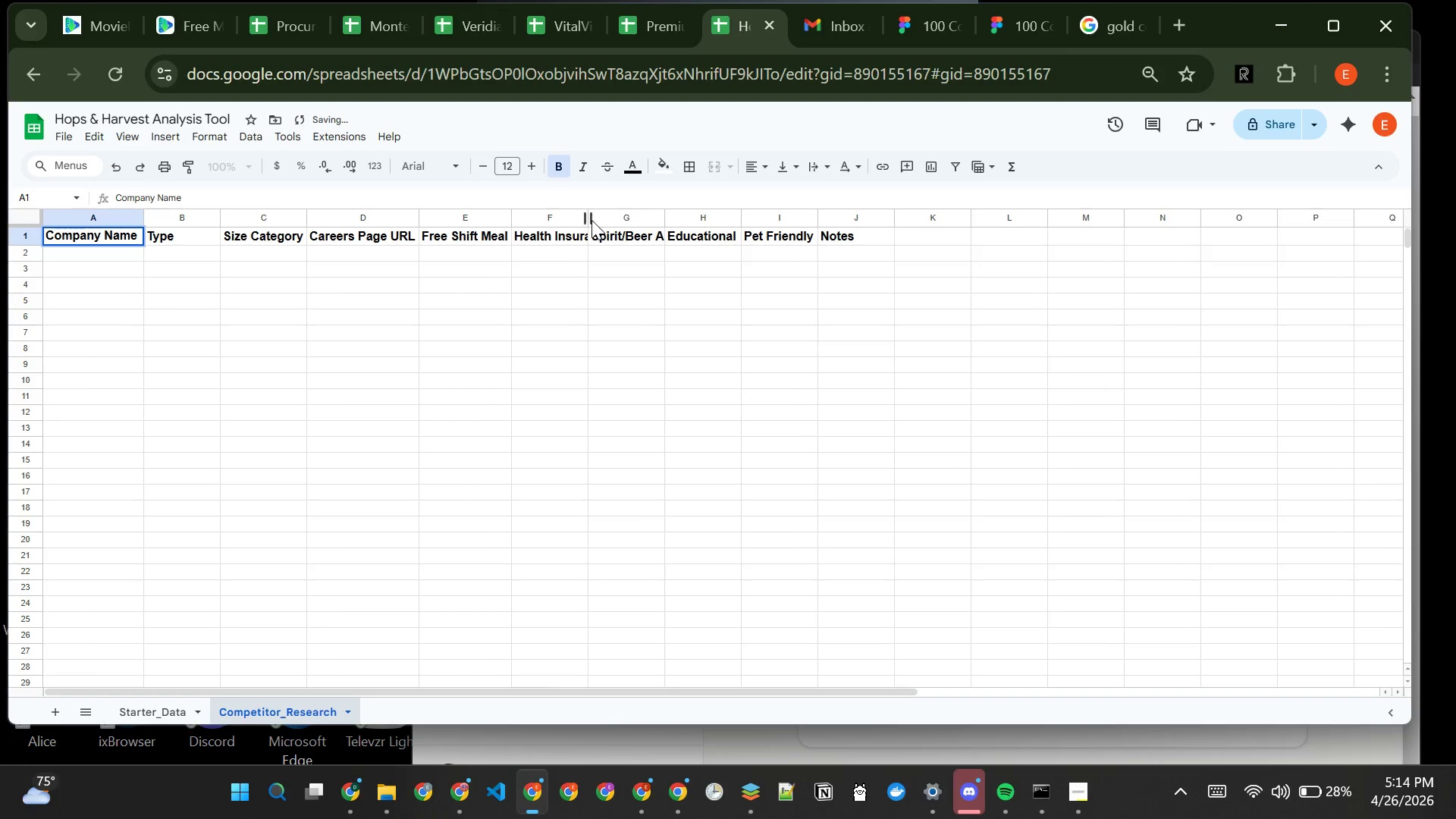 
double_click([592, 220])
 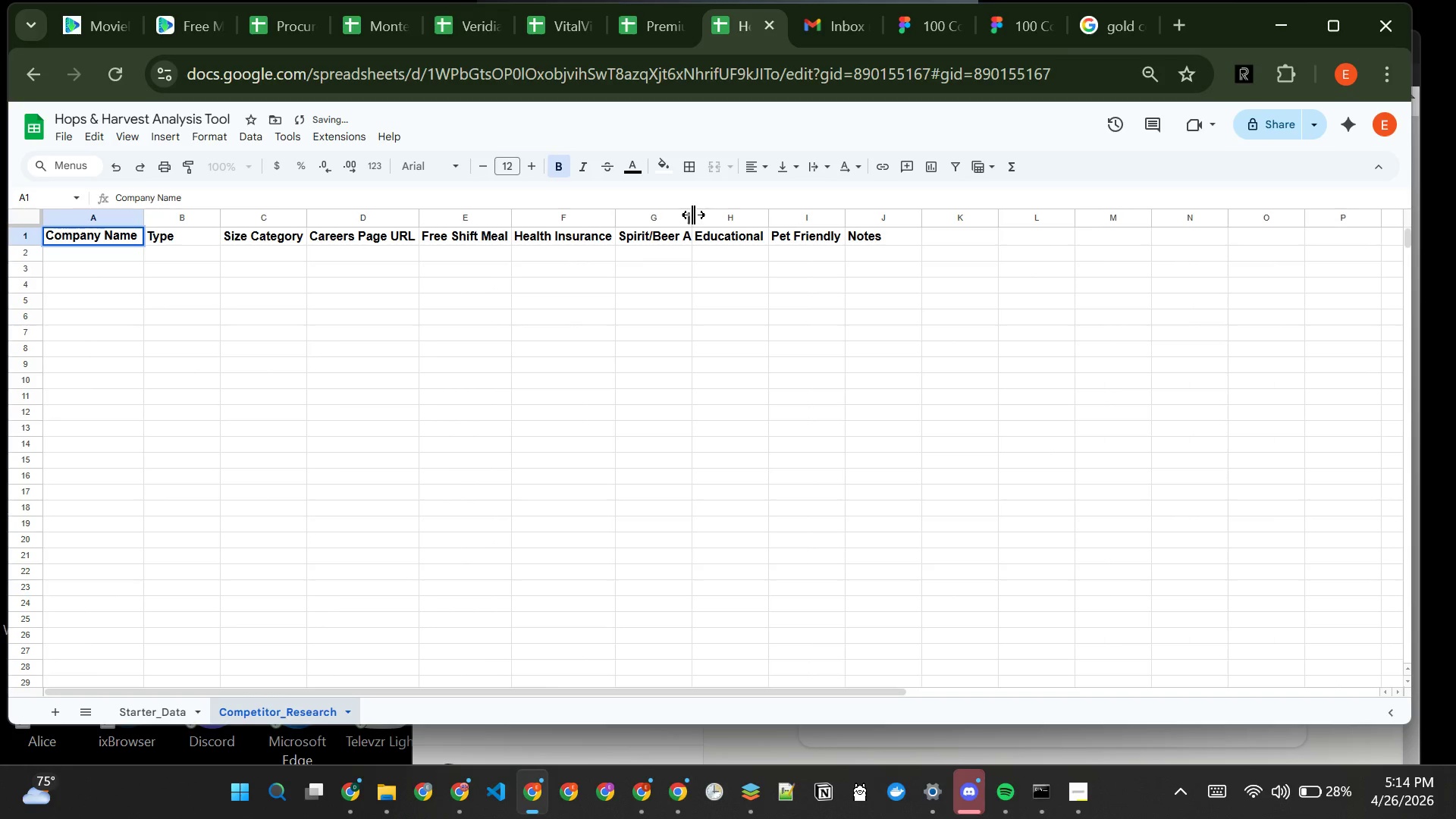 
double_click([691, 215])
 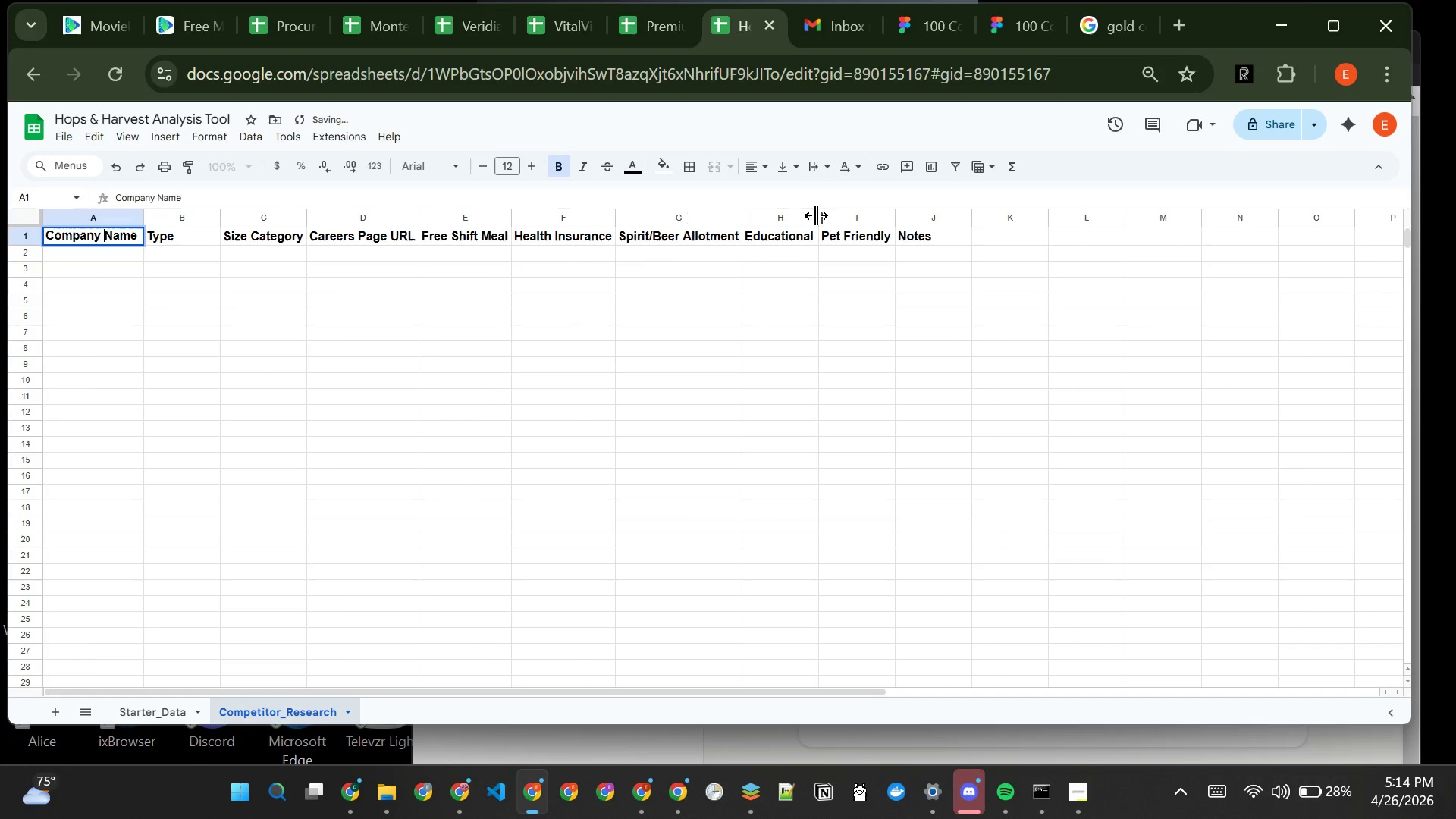 
double_click([816, 215])
 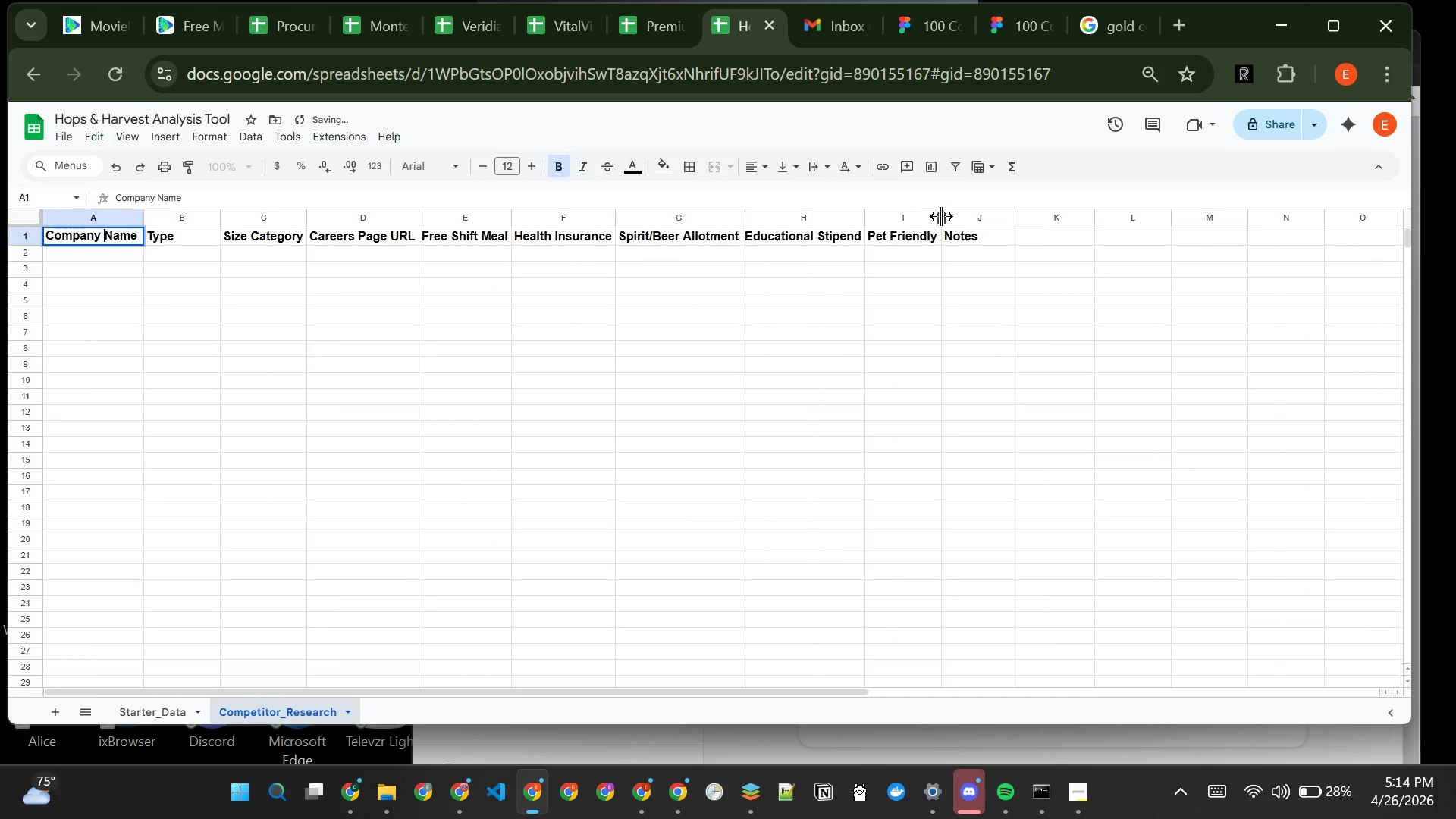 
double_click([941, 216])
 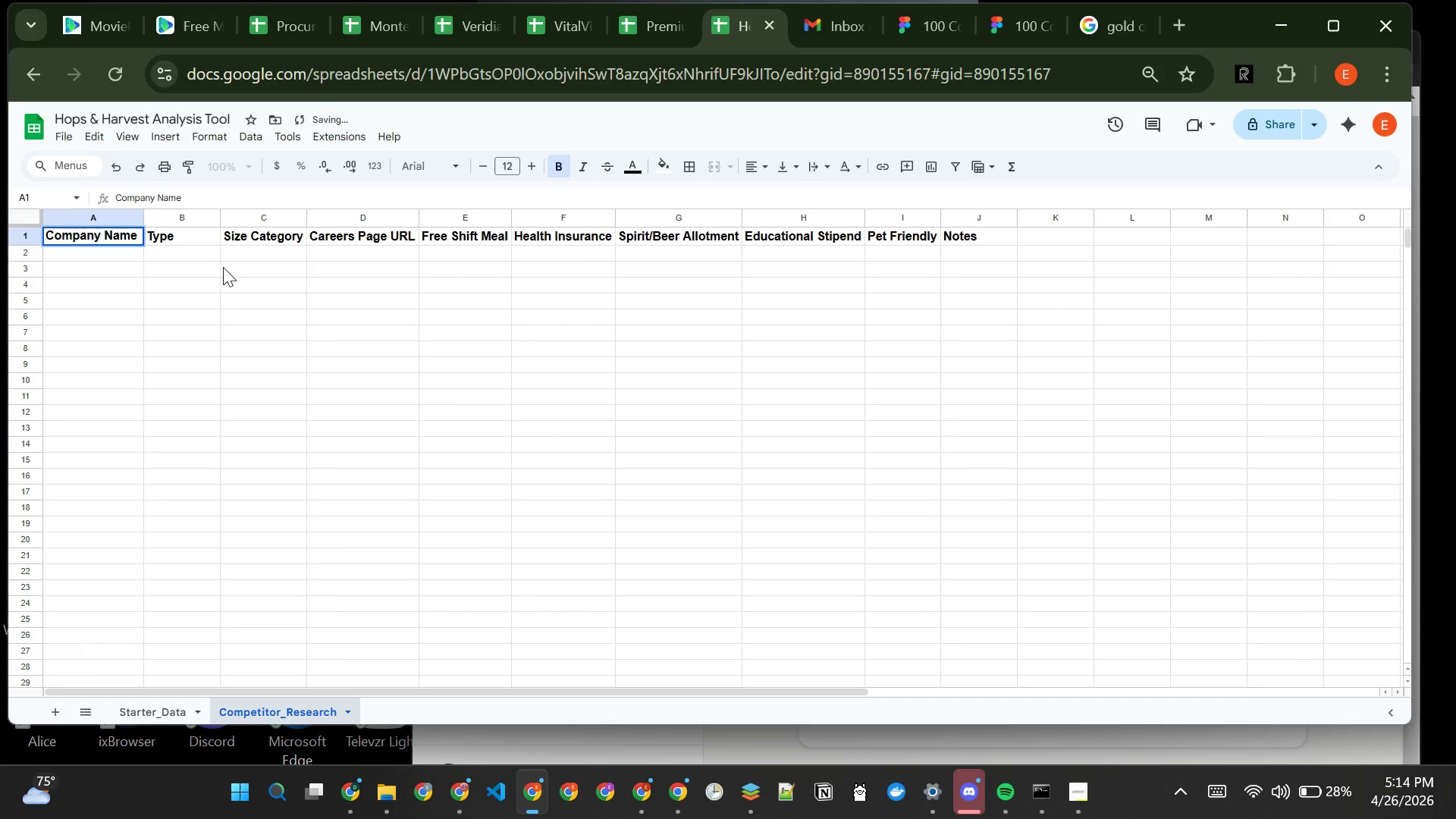 
left_click([177, 262])
 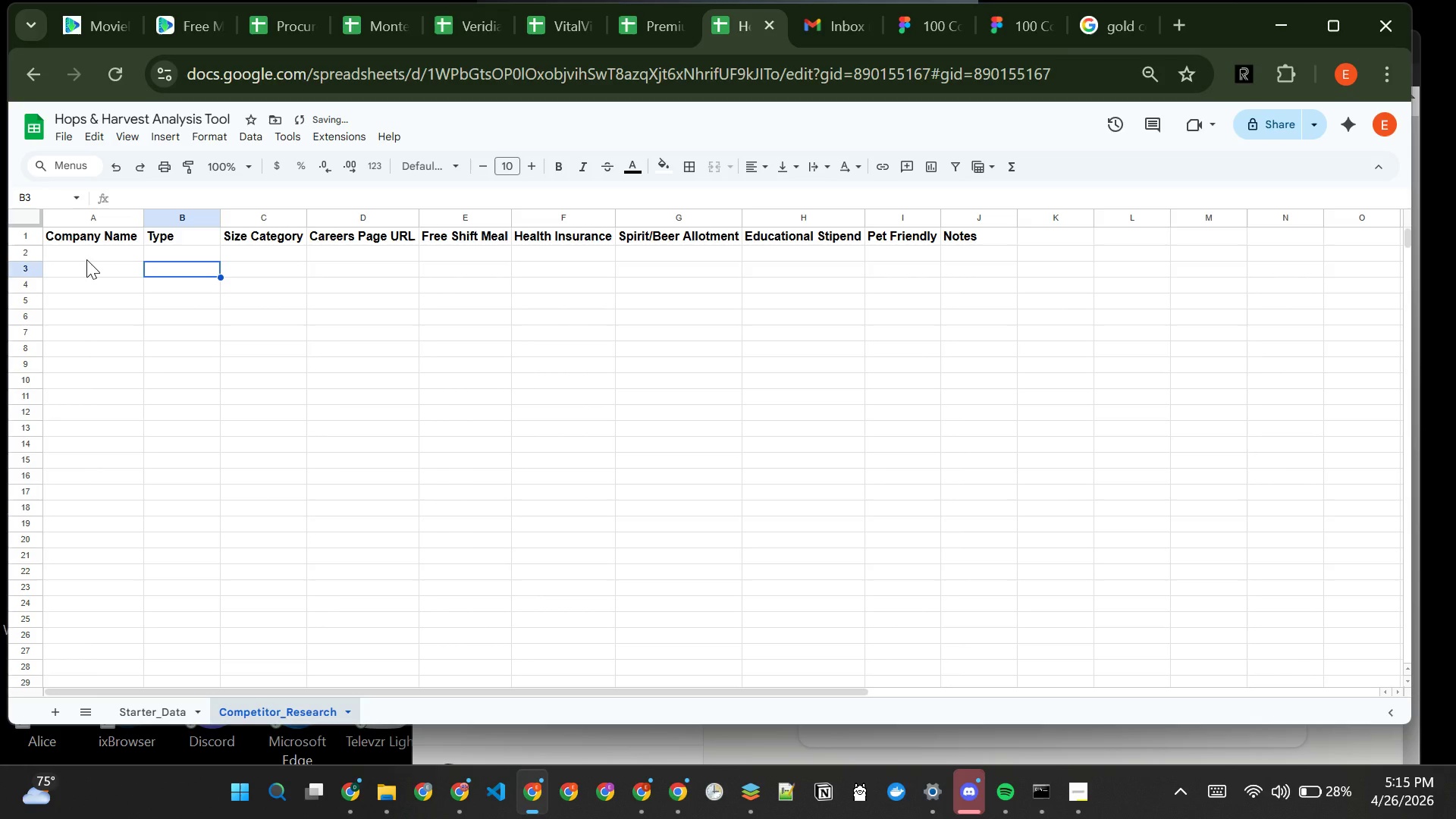 
key(VolumeUp)
 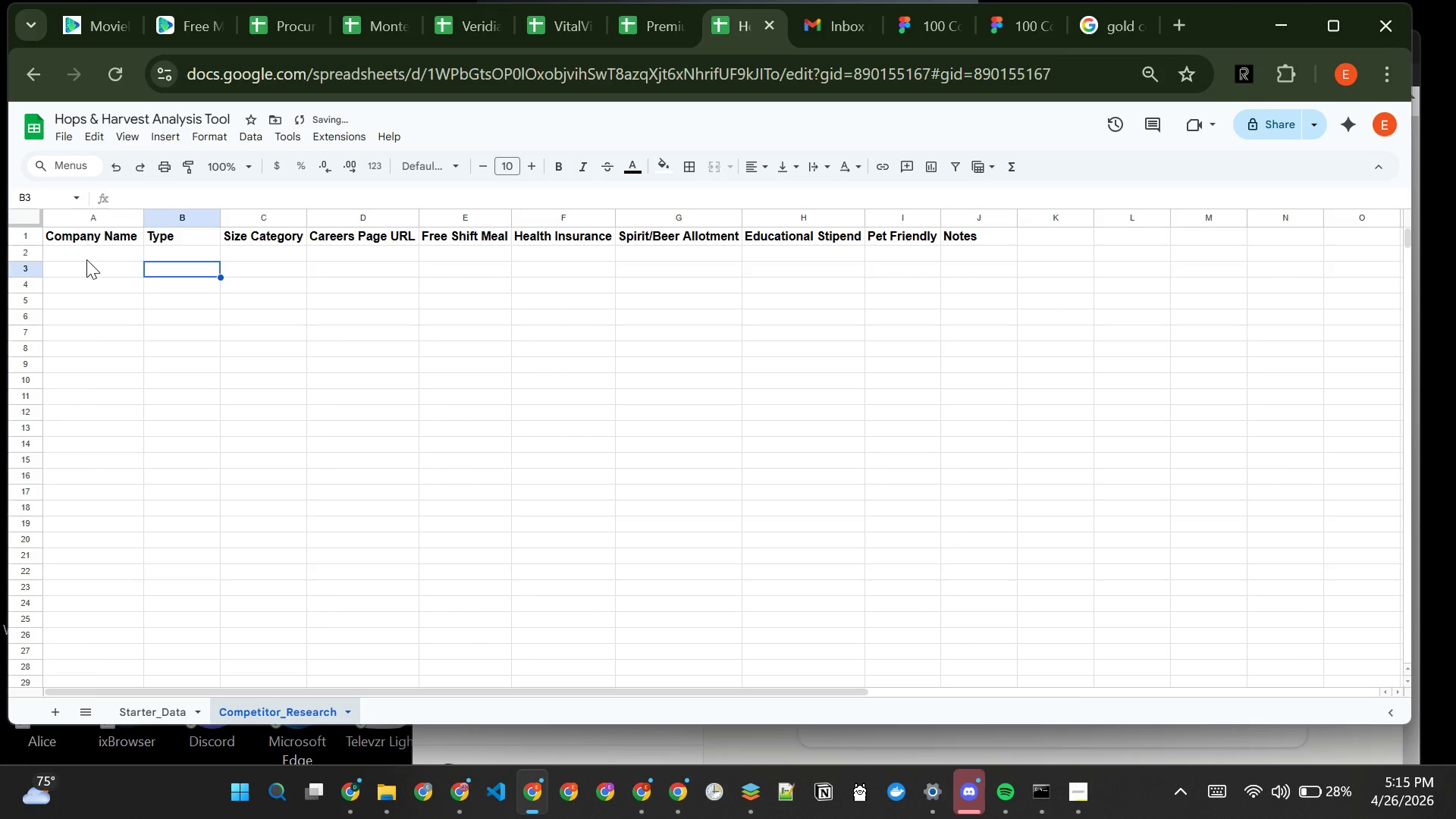 
key(VolumeUp)
 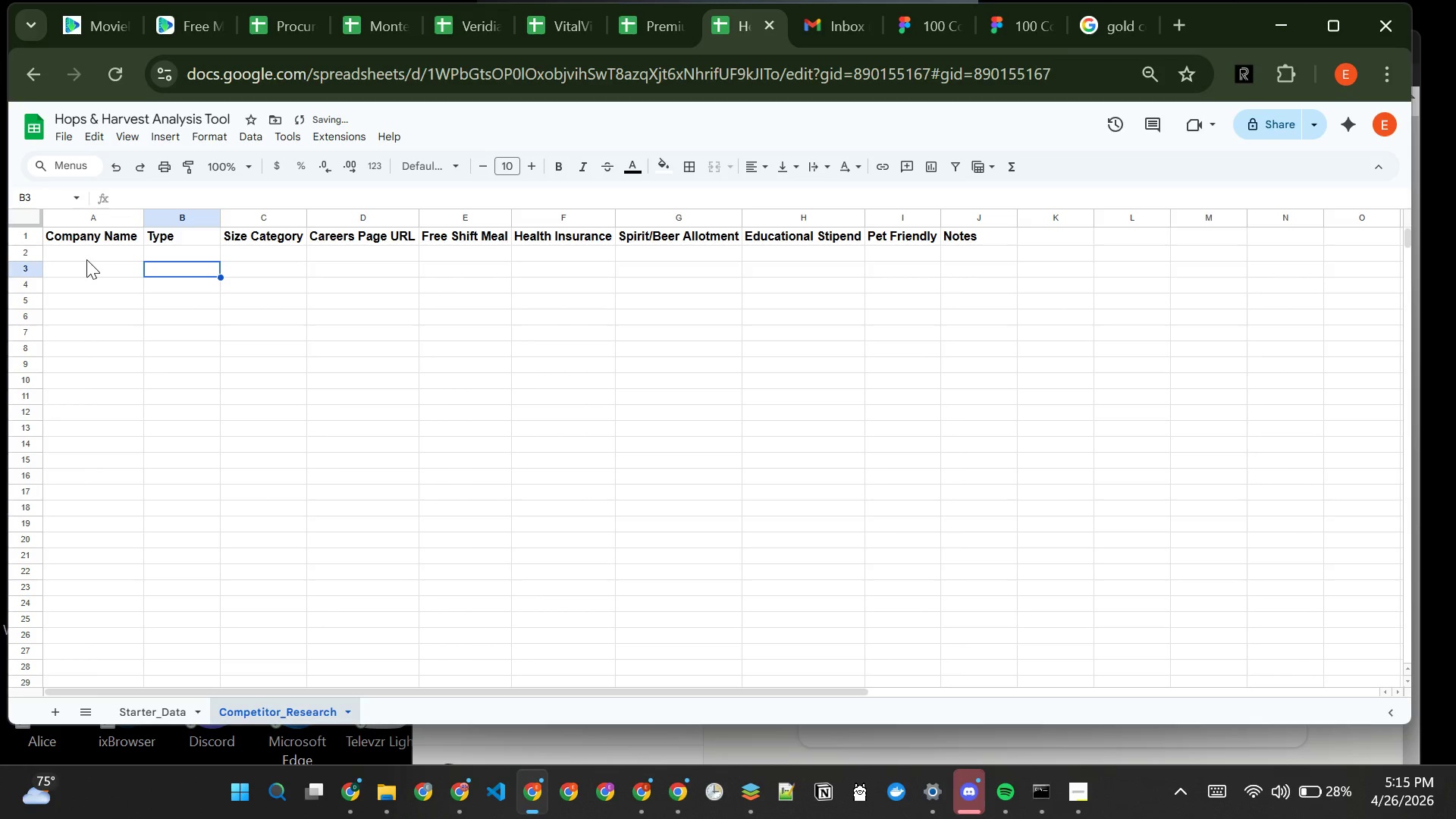 
key(VolumeUp)
 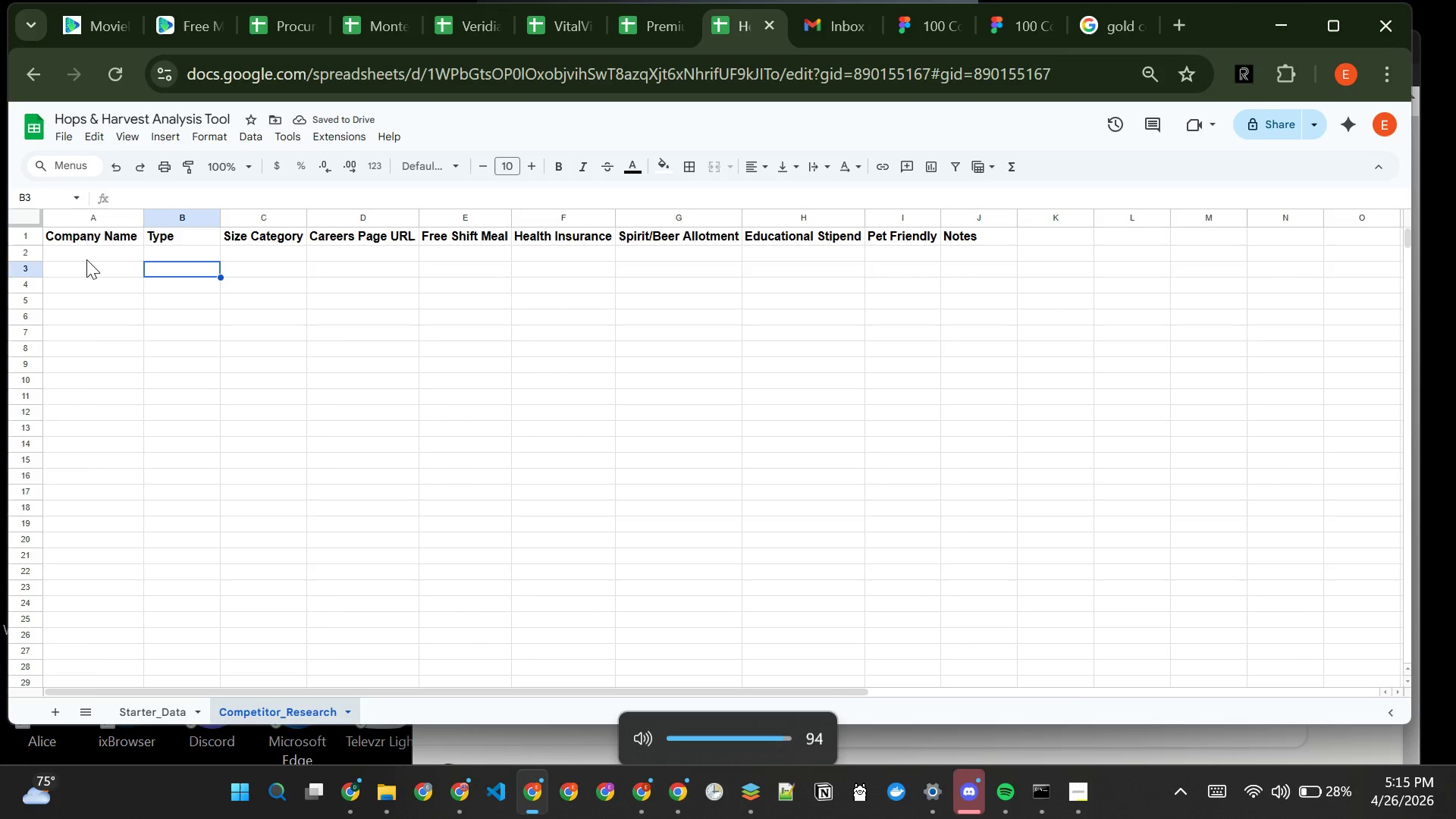 
key(VolumeUp)
 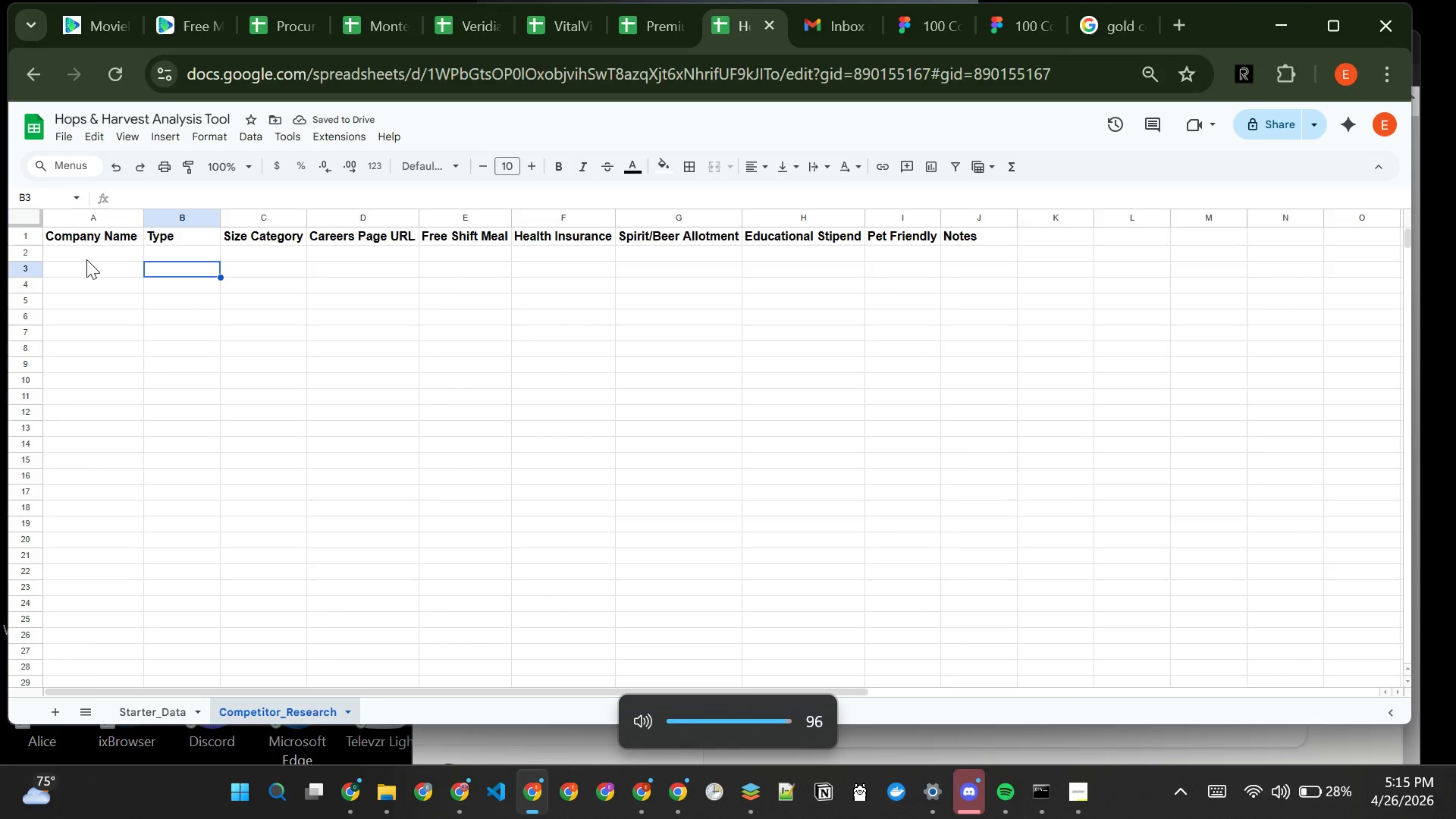 
key(VolumeUp)
 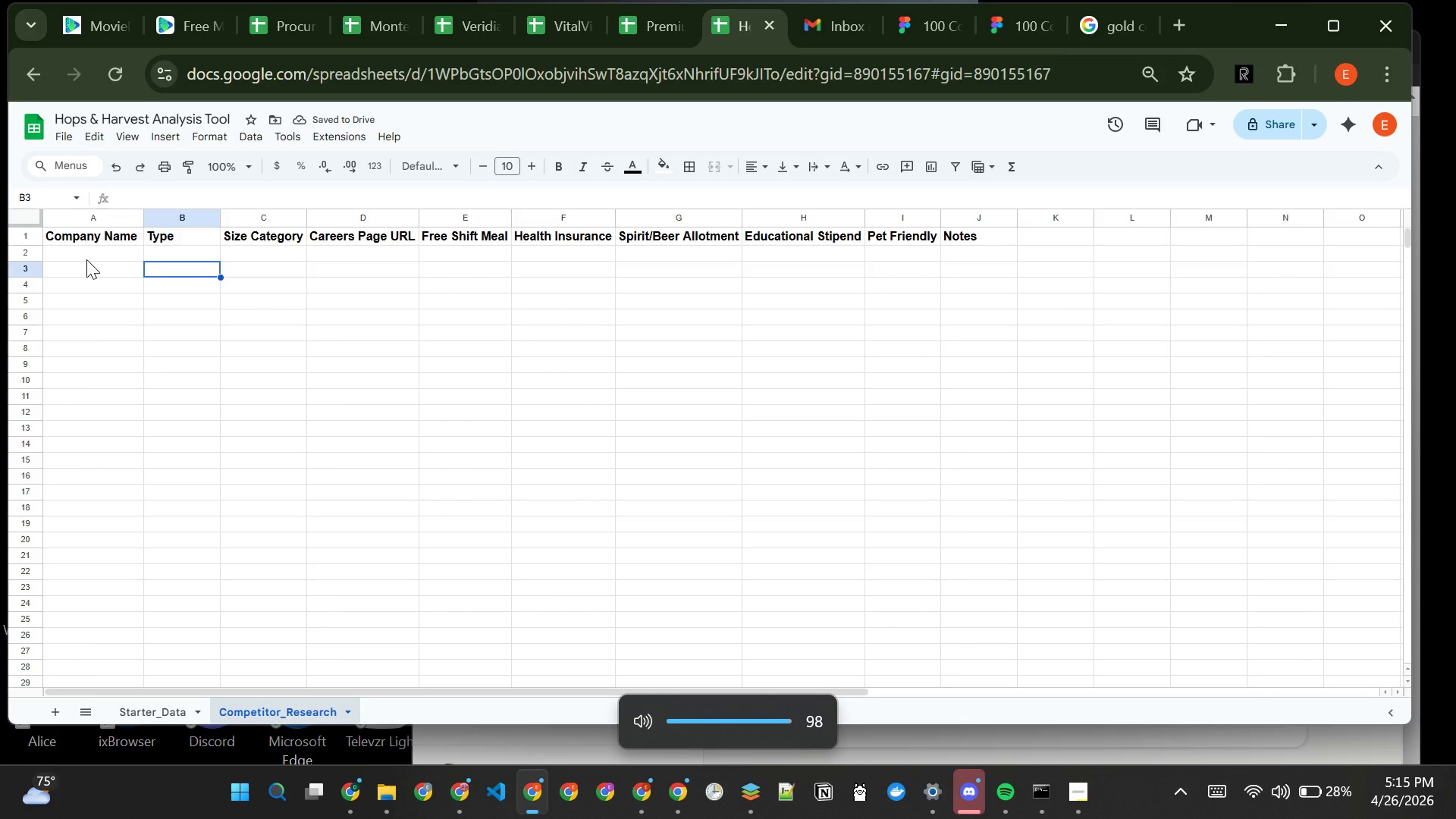 
key(VolumeDown)
 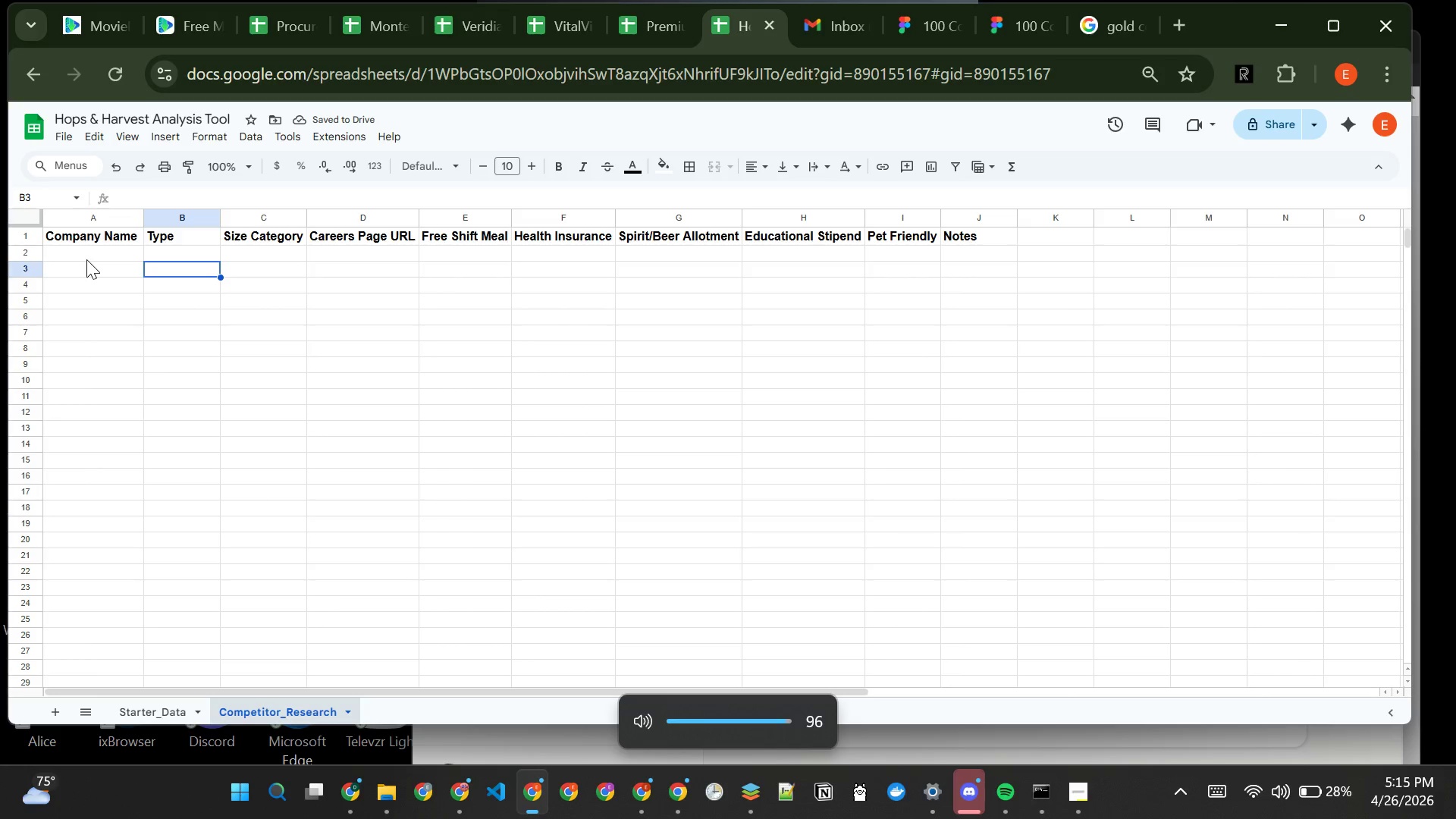 
key(VolumeDown)
 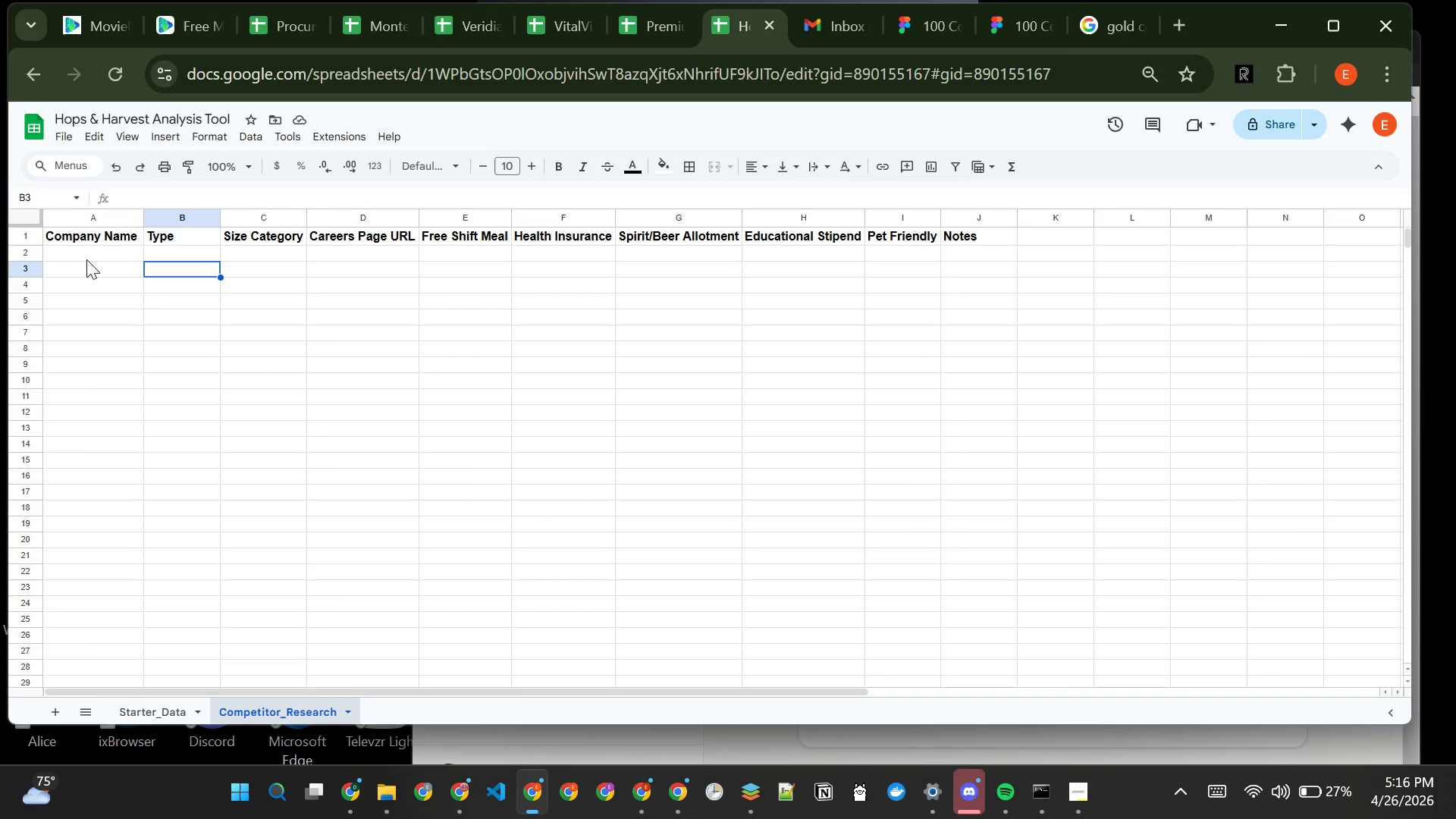 
wait(73.67)
 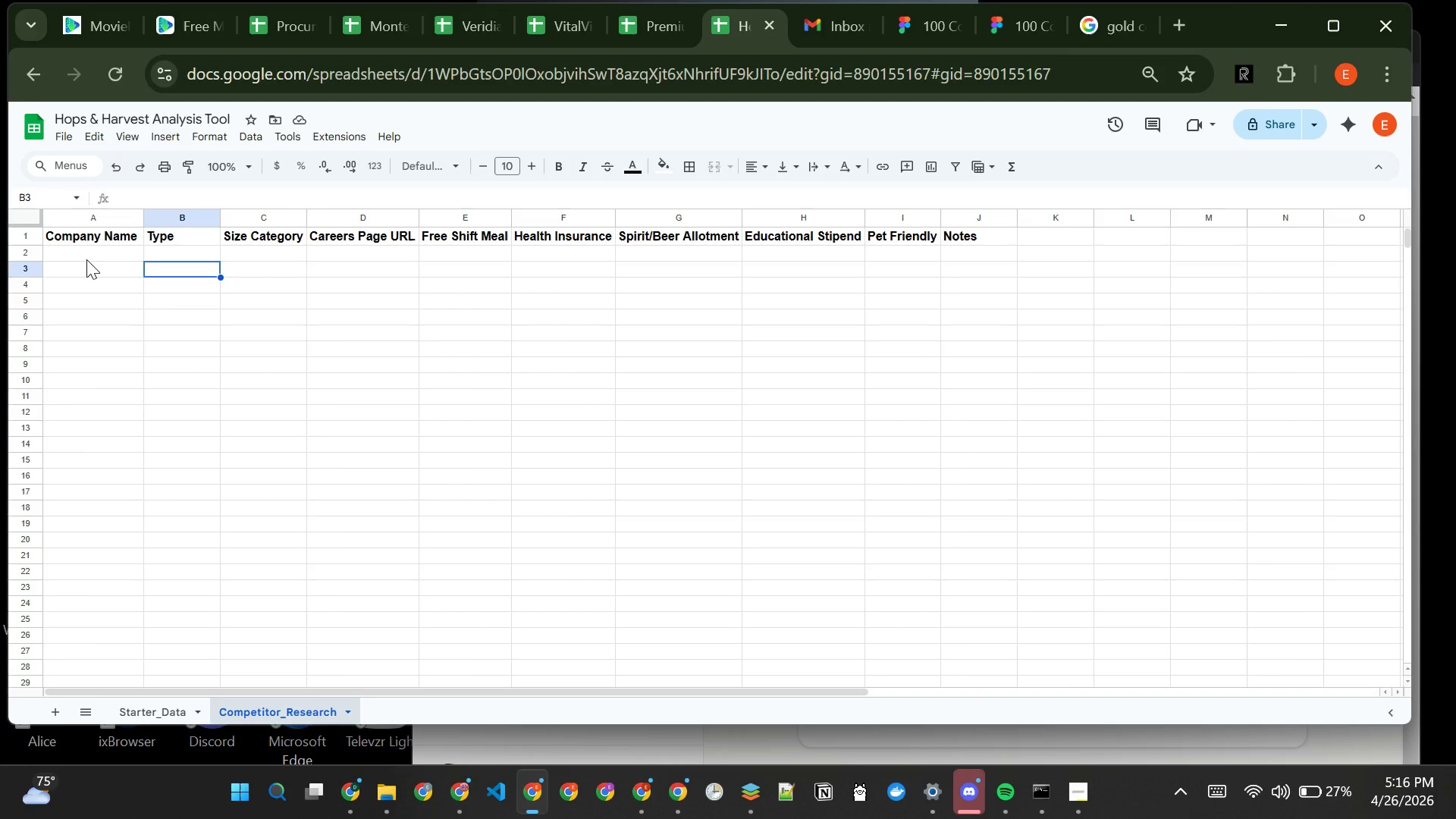 
left_click([270, 224])
 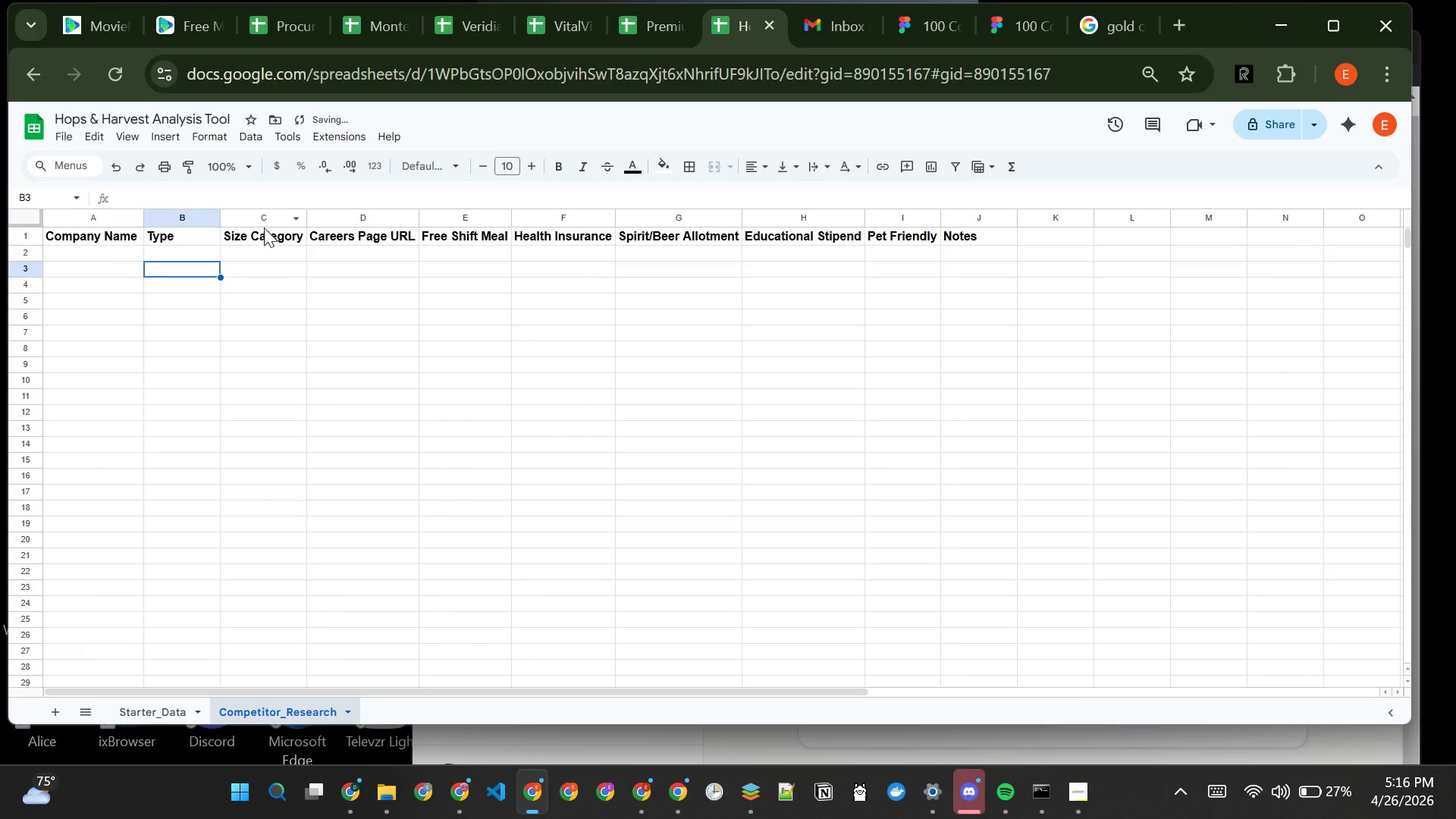 
left_click([268, 221])
 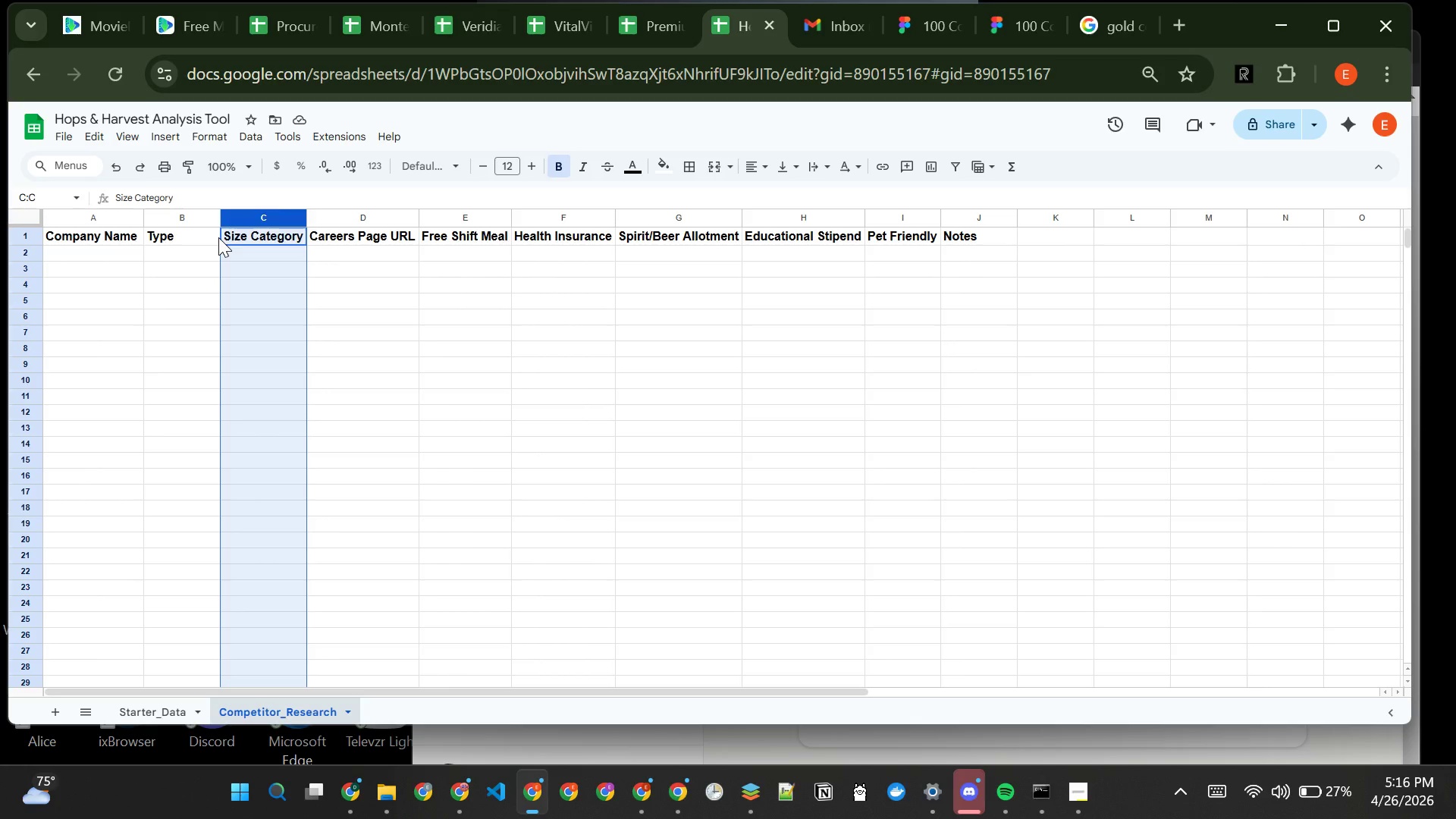 
wait(5.45)
 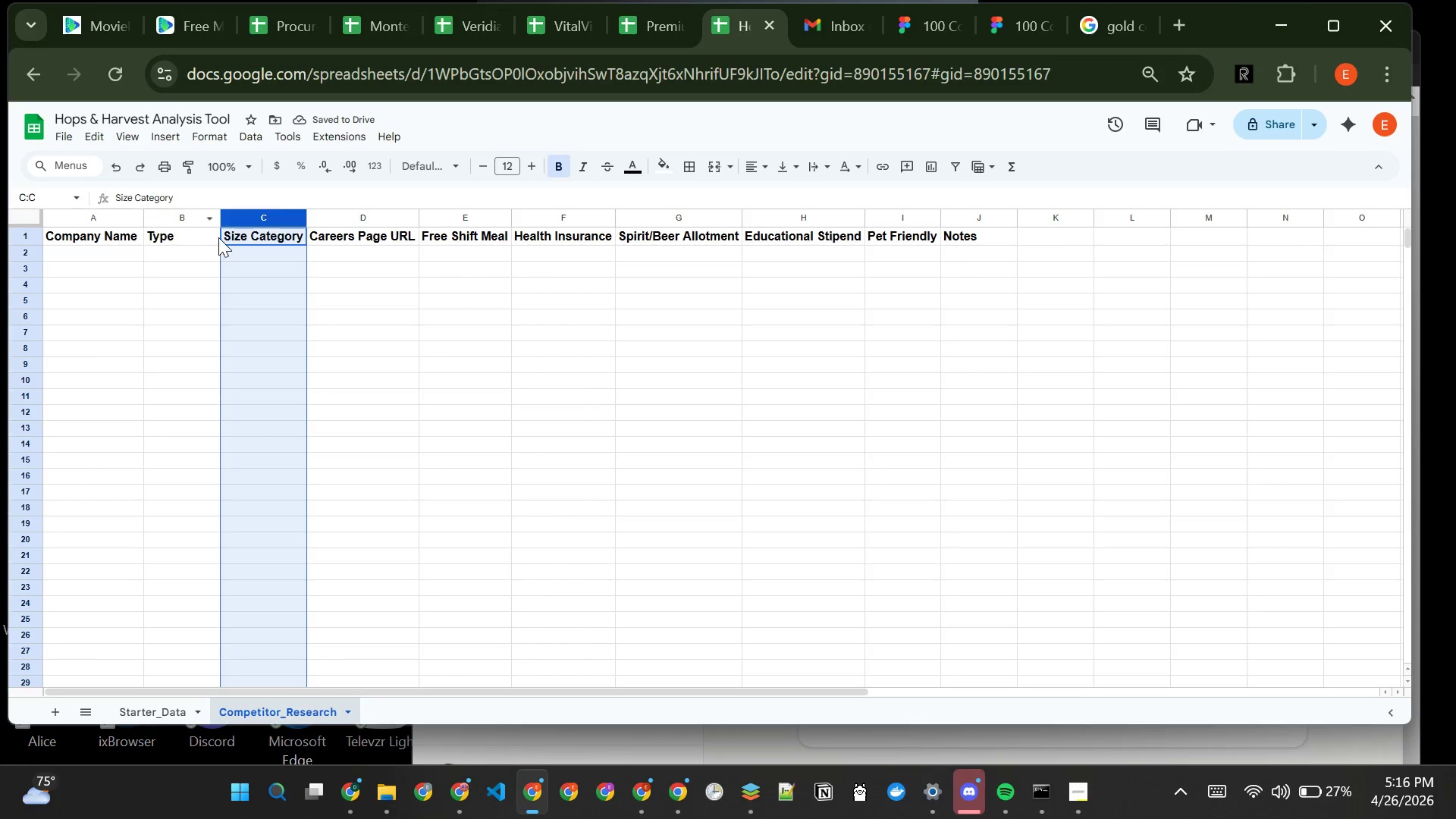 
left_click([262, 140])
 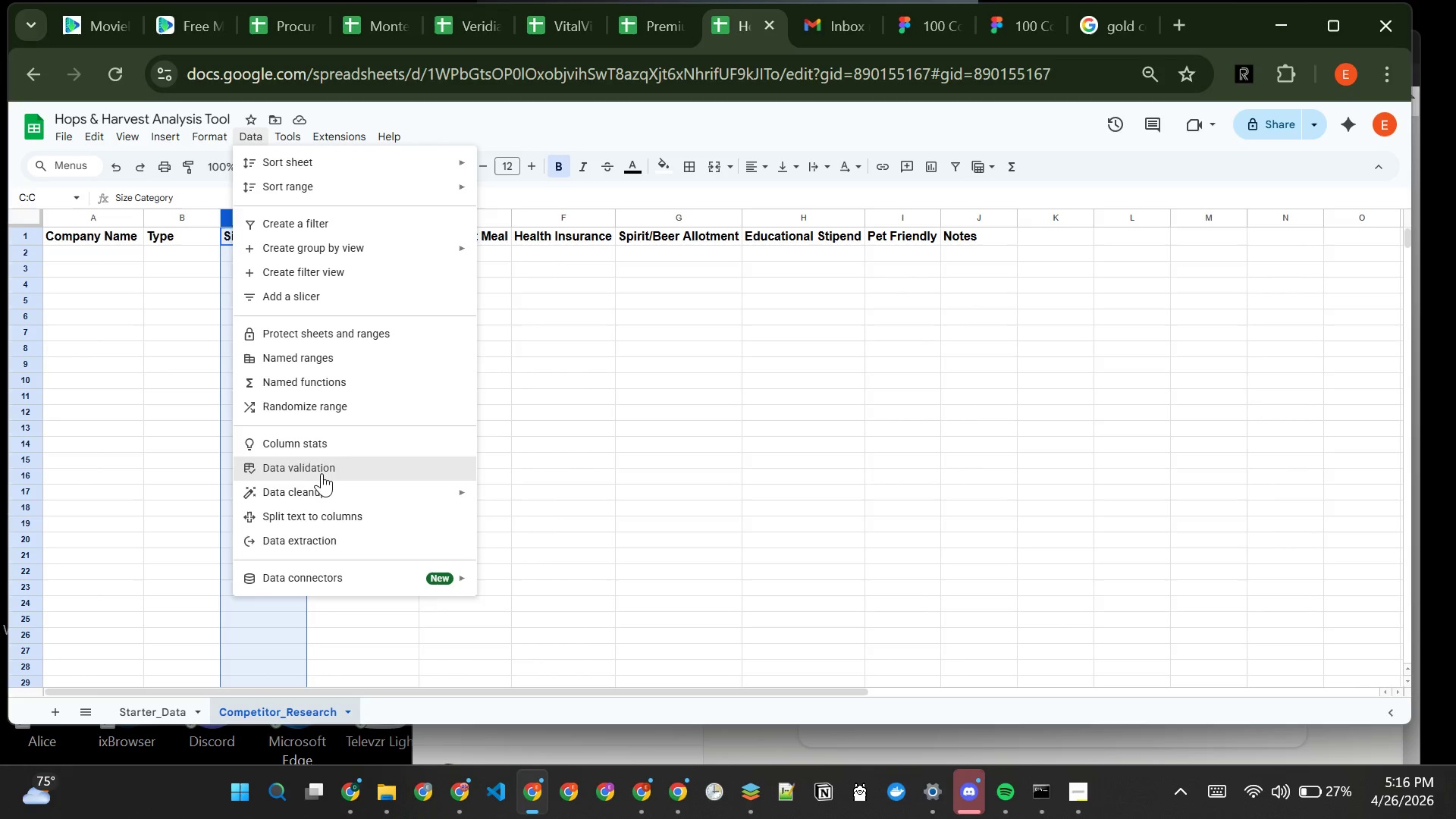 
left_click([322, 466])
 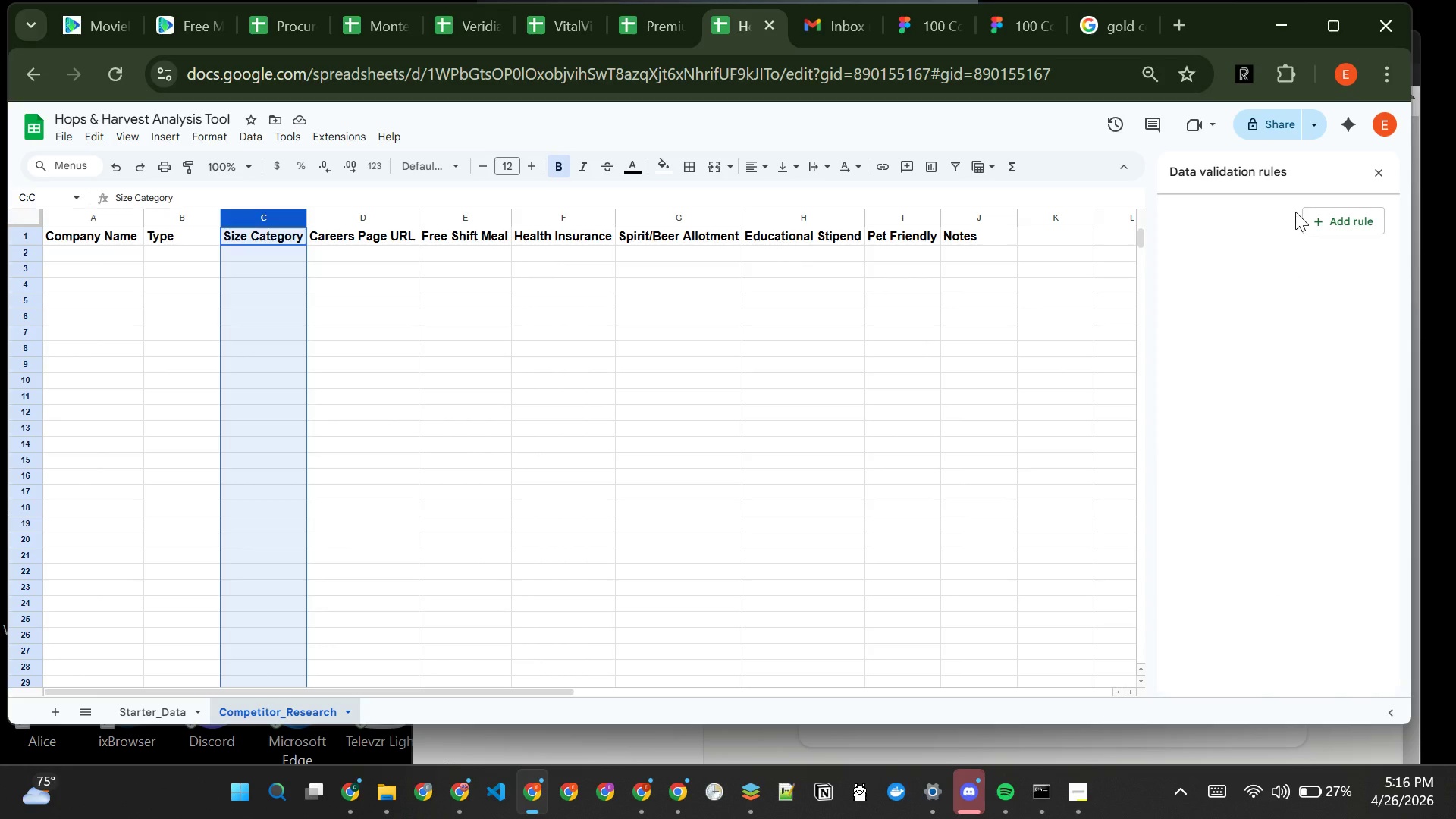 
left_click([1328, 226])
 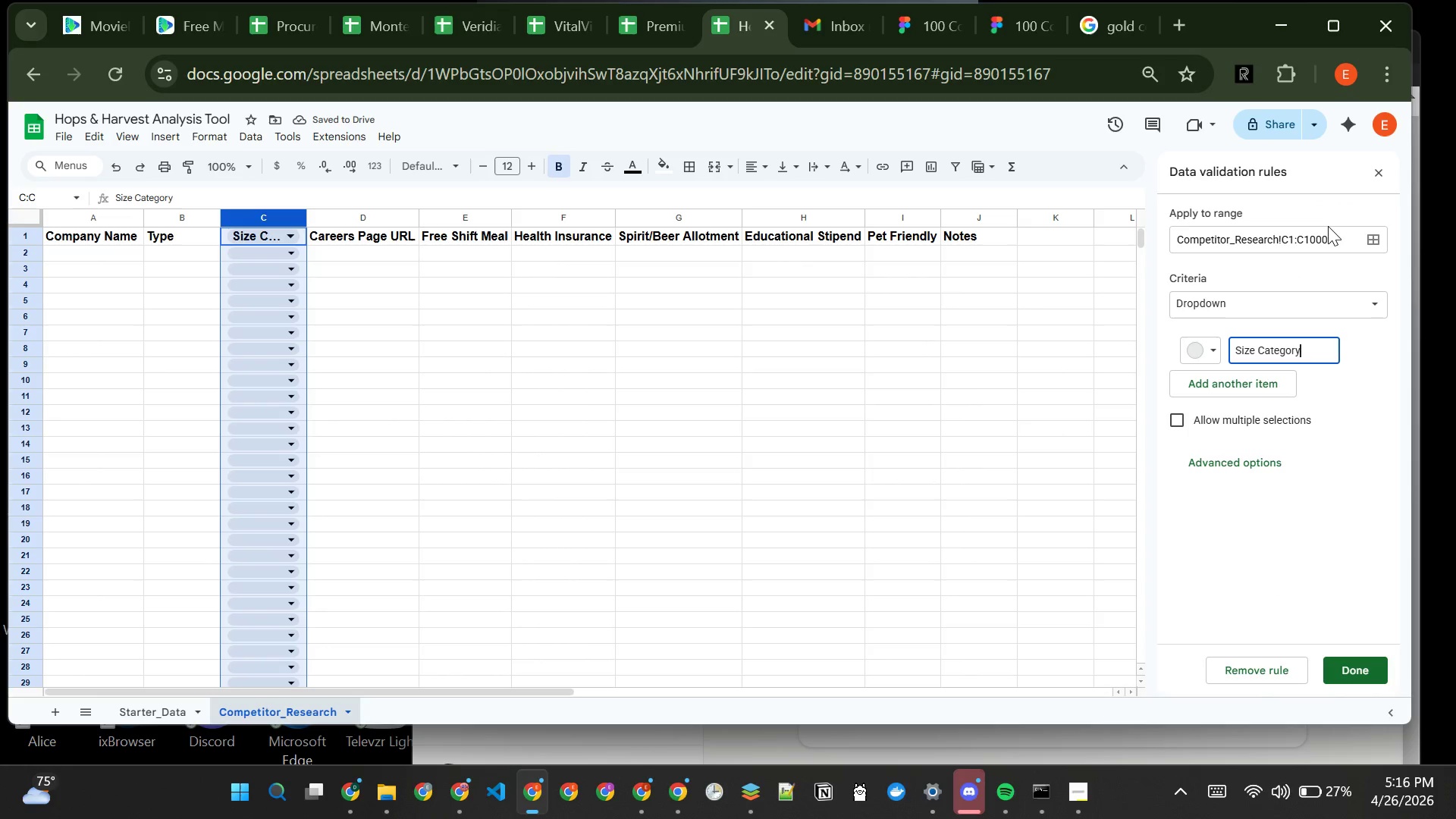 
key(Backspace)
key(Backspace)
key(Backspace)
key(Backspace)
key(Backspace)
key(Backspace)
key(Backspace)
key(Backspace)
key(Backspace)
key(Backspace)
key(Backspace)
key(Backspace)
key(Backspace)
type(Nano)
 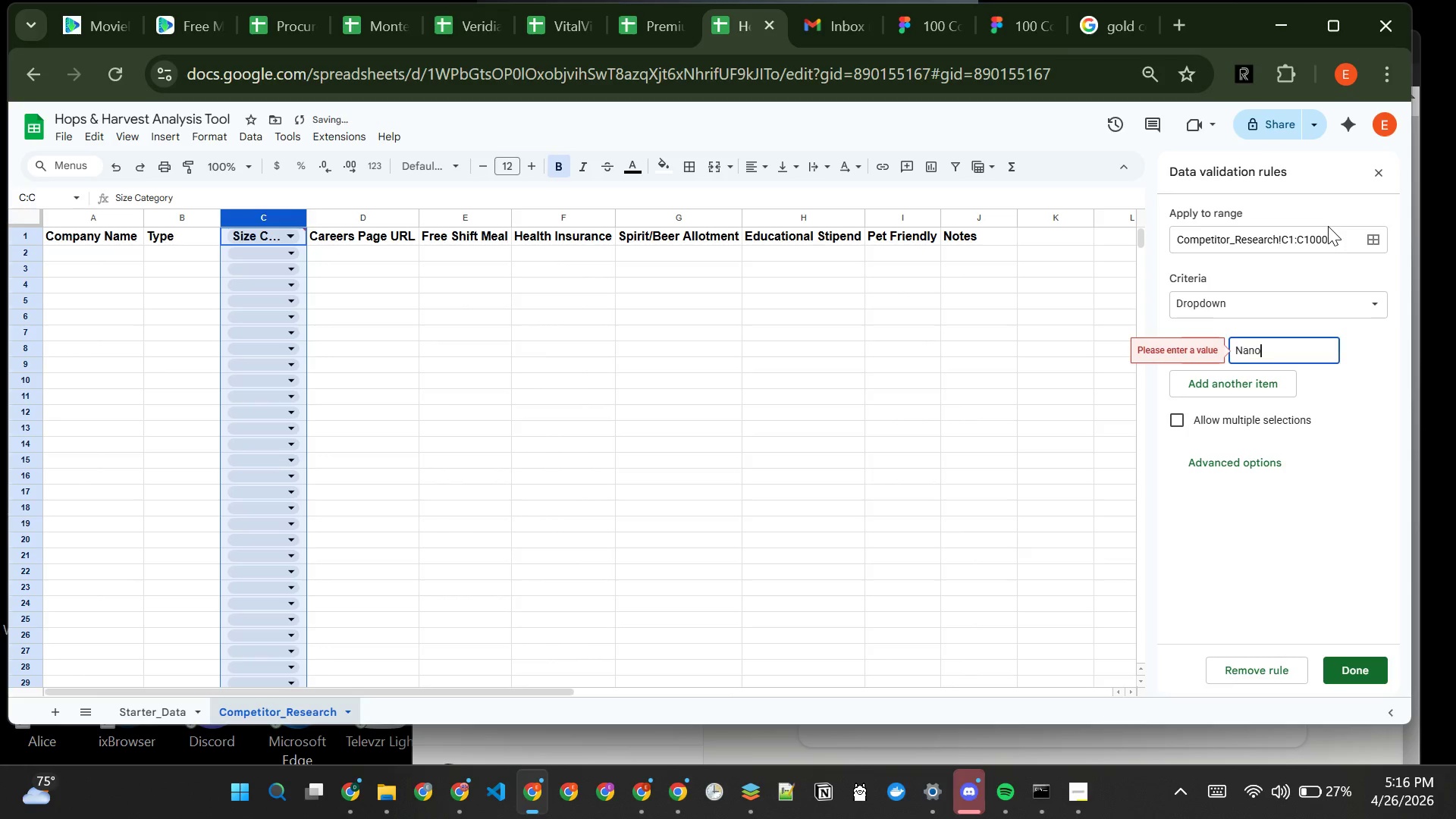 
key(Enter)
 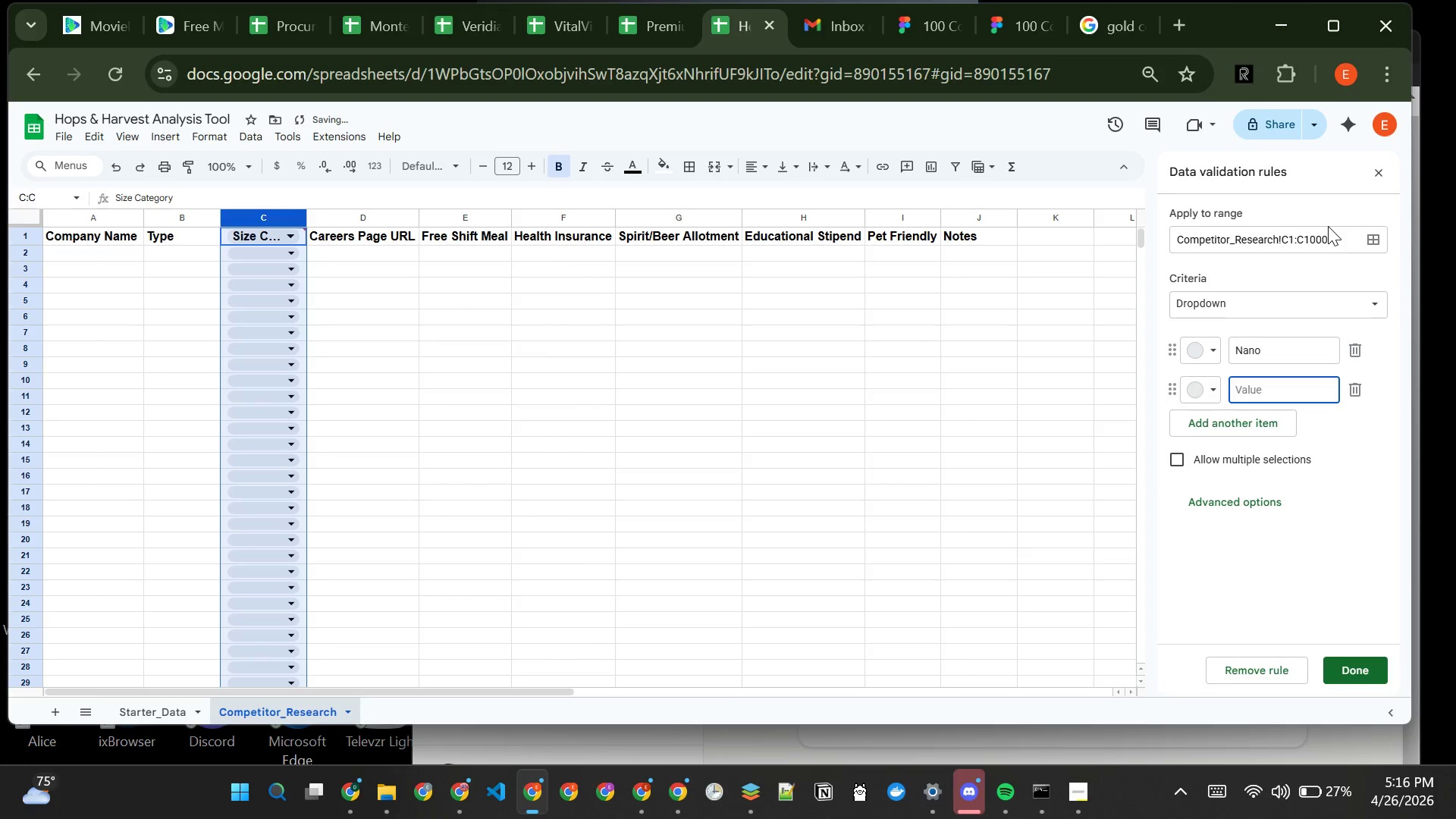 
type(Micro)
 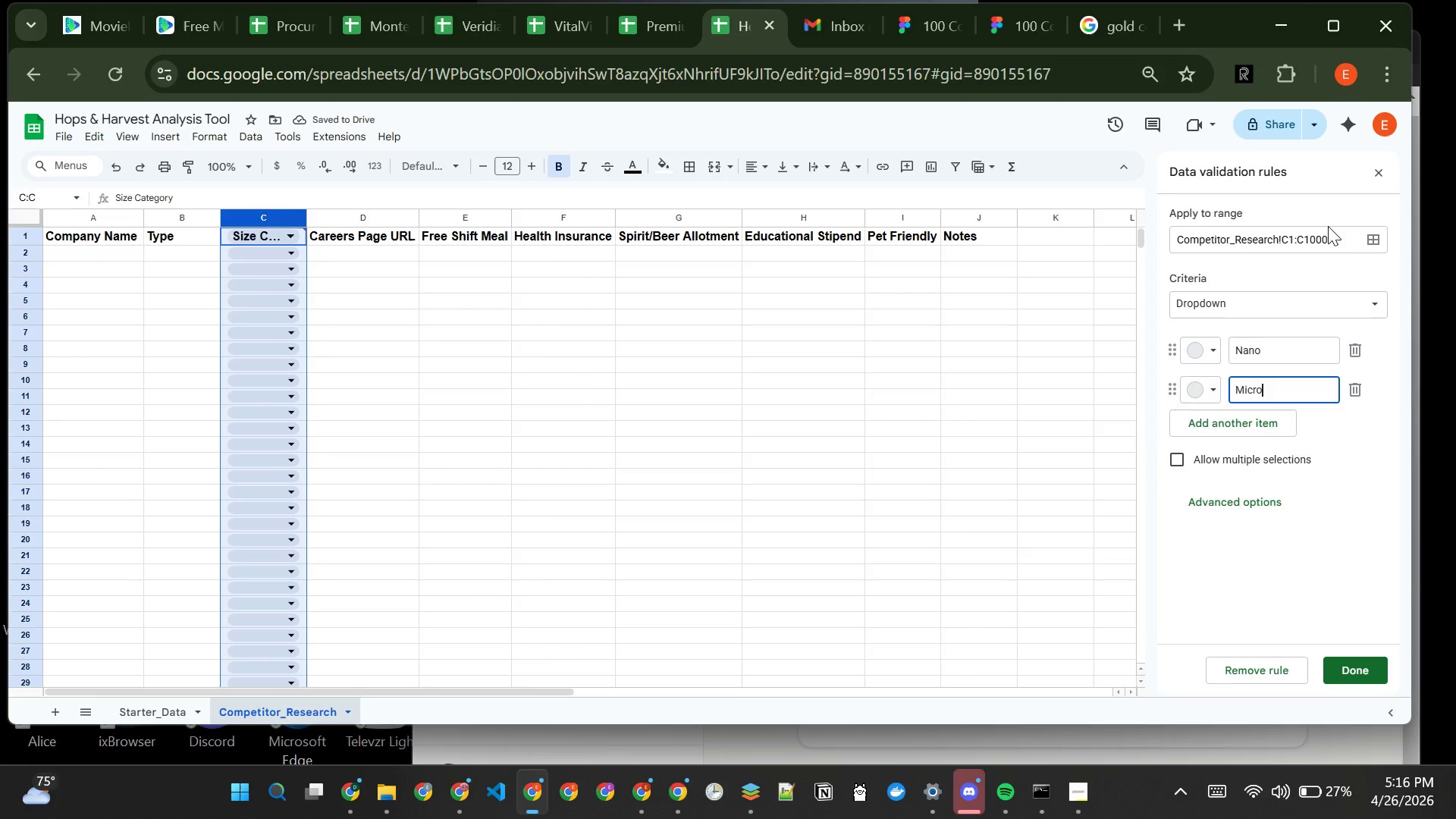 
key(Enter)
 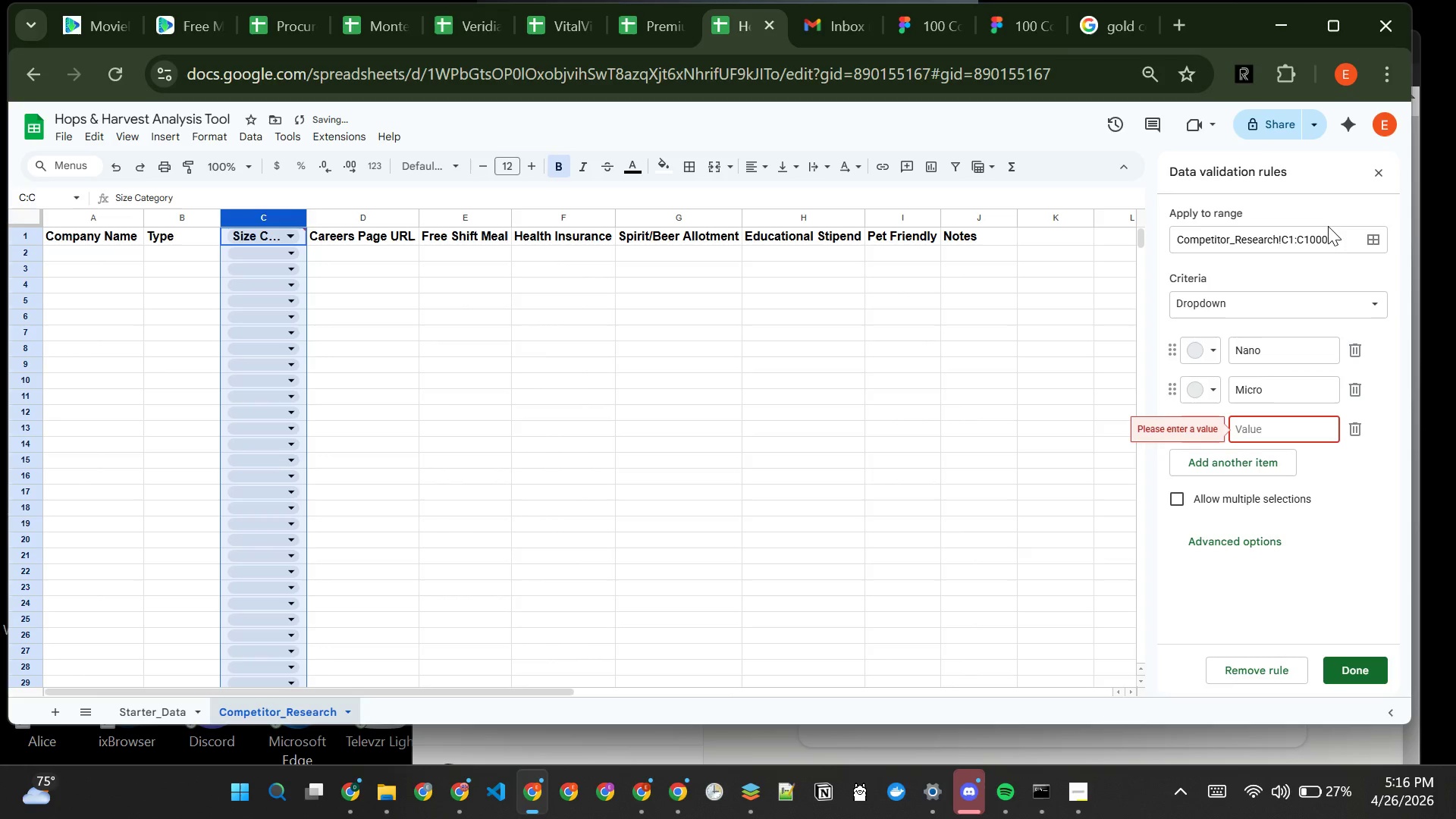 
type(Regional)
 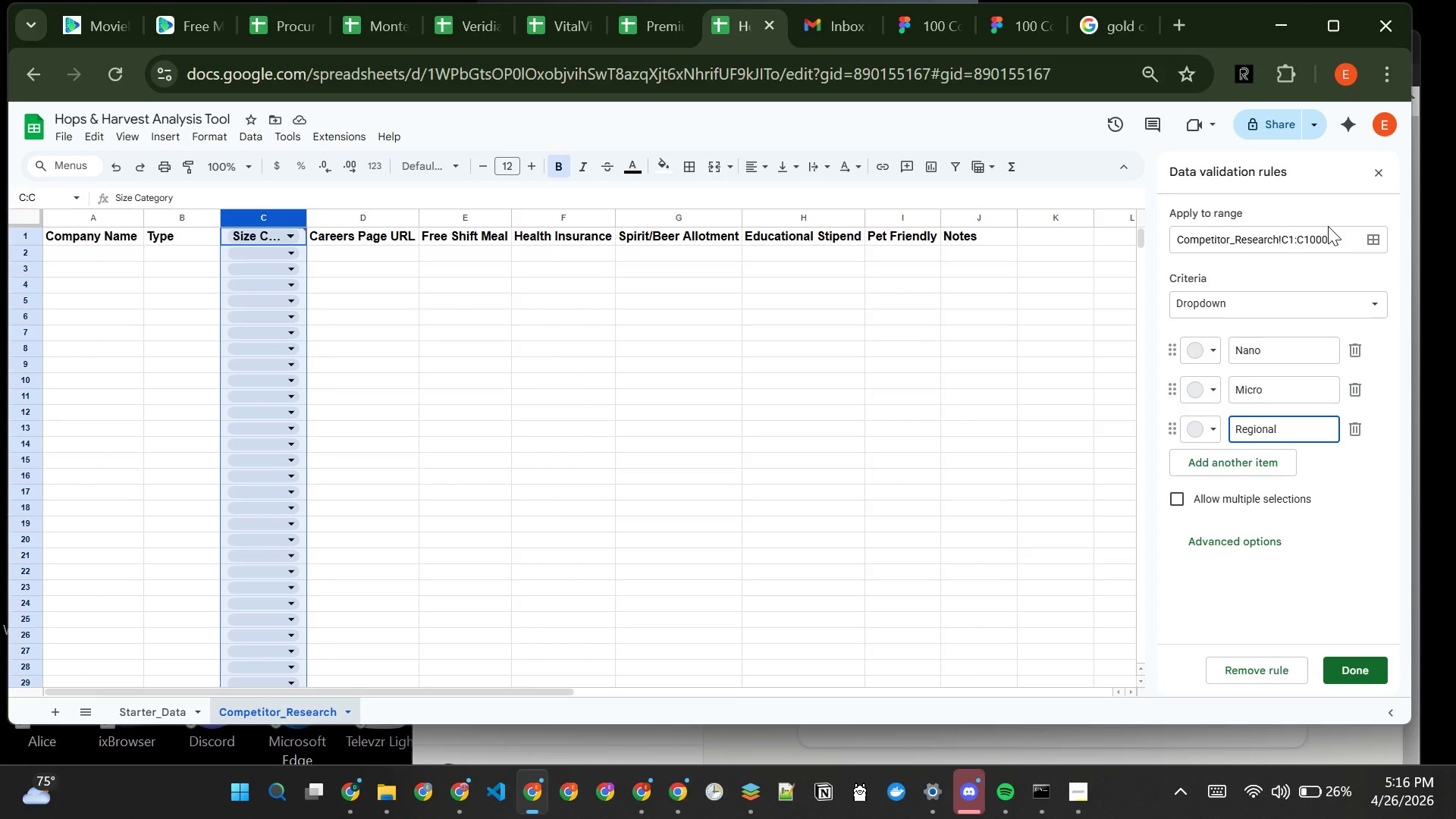 
wait(18.45)
 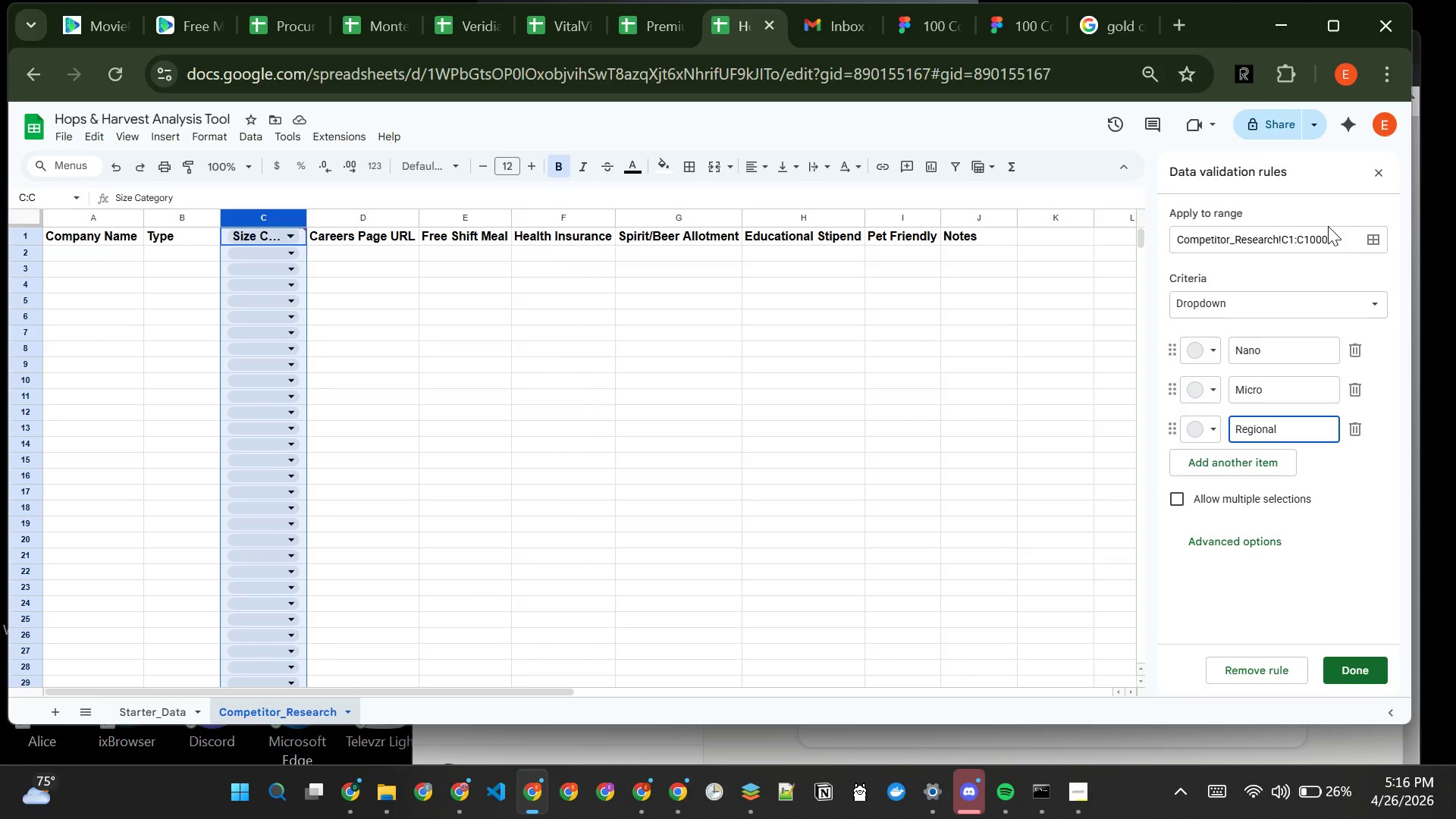 
left_click([1338, 667])
 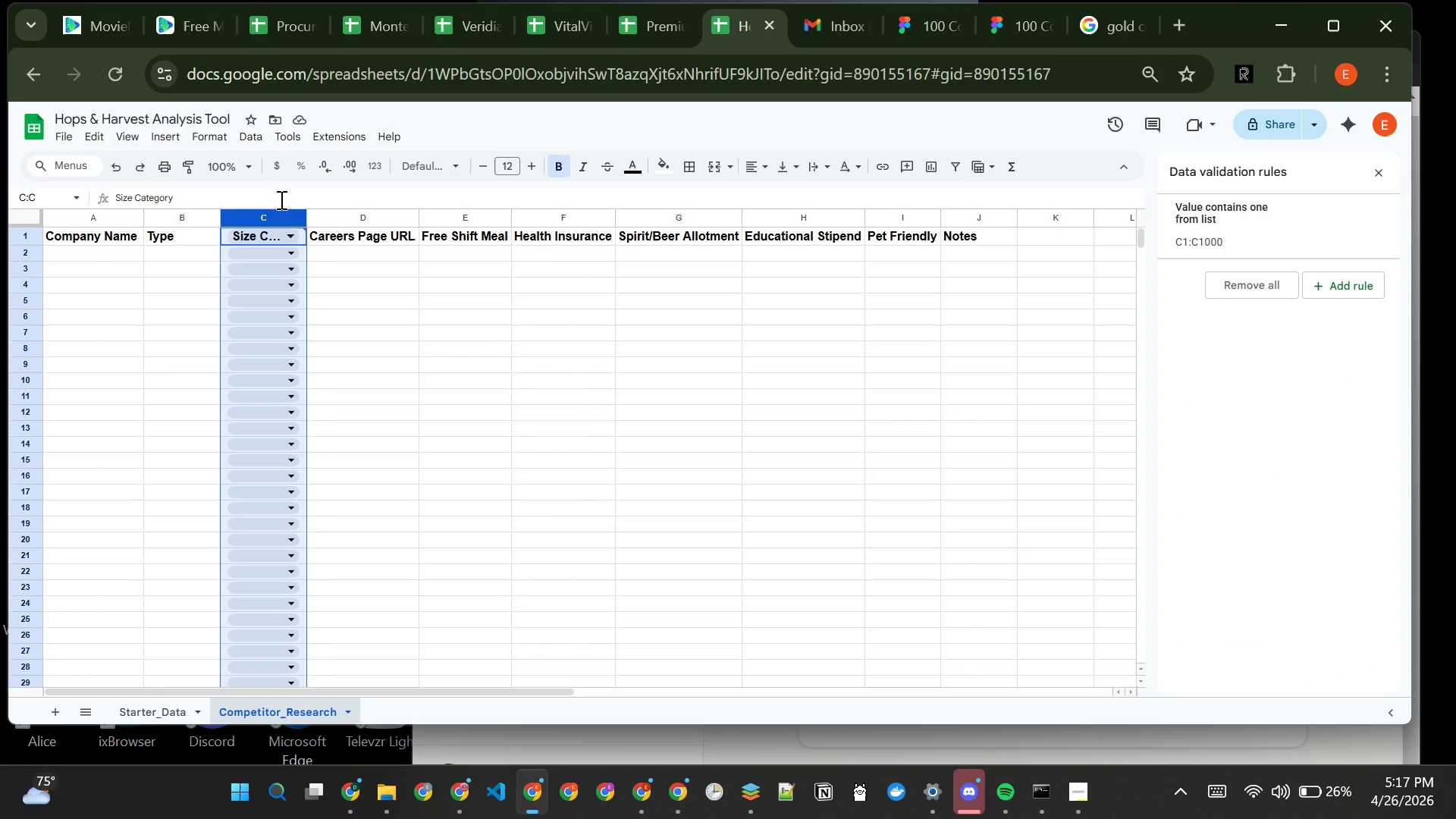 
mouse_move([318, 207])
 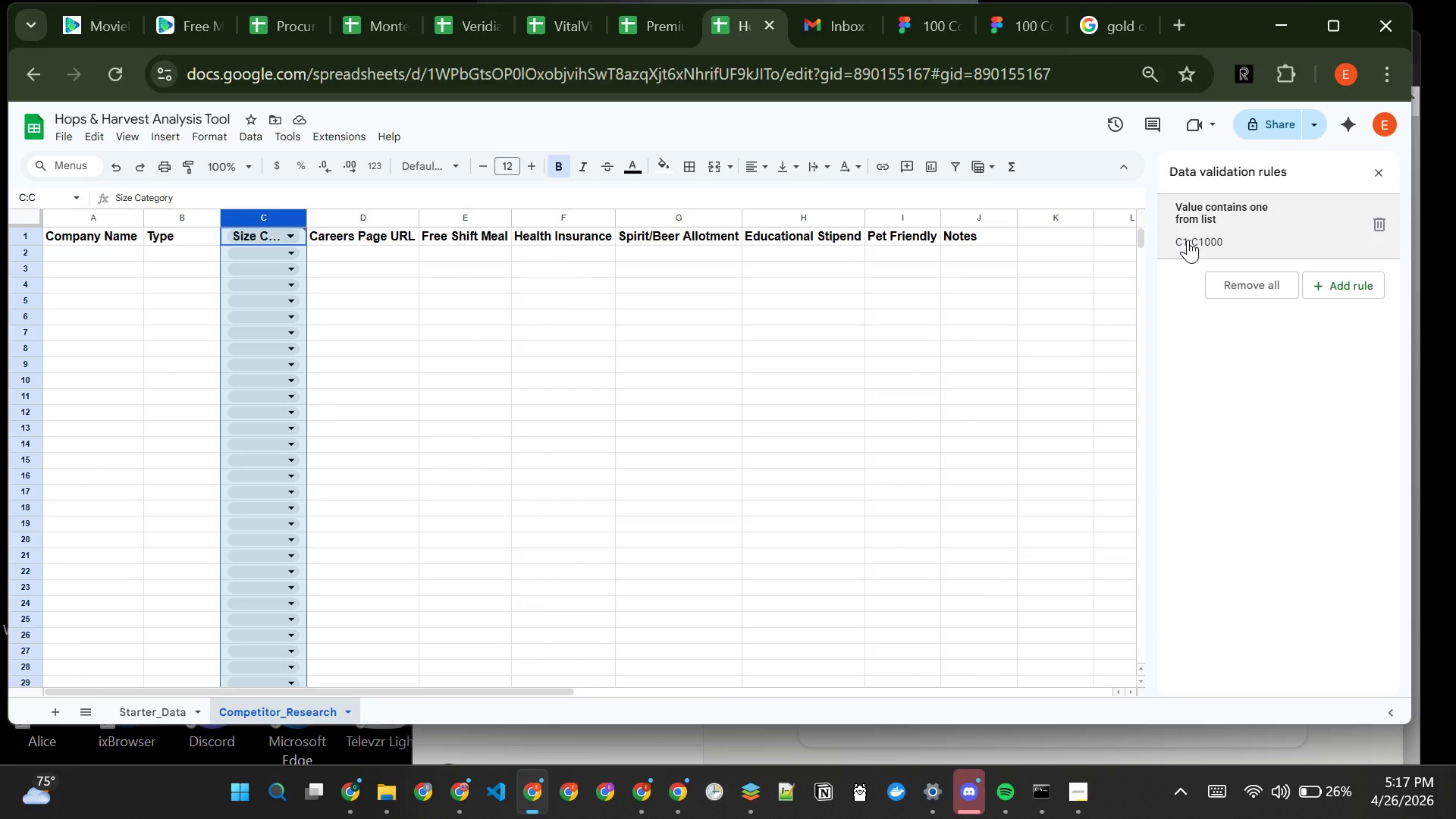 
double_click([1191, 242])
 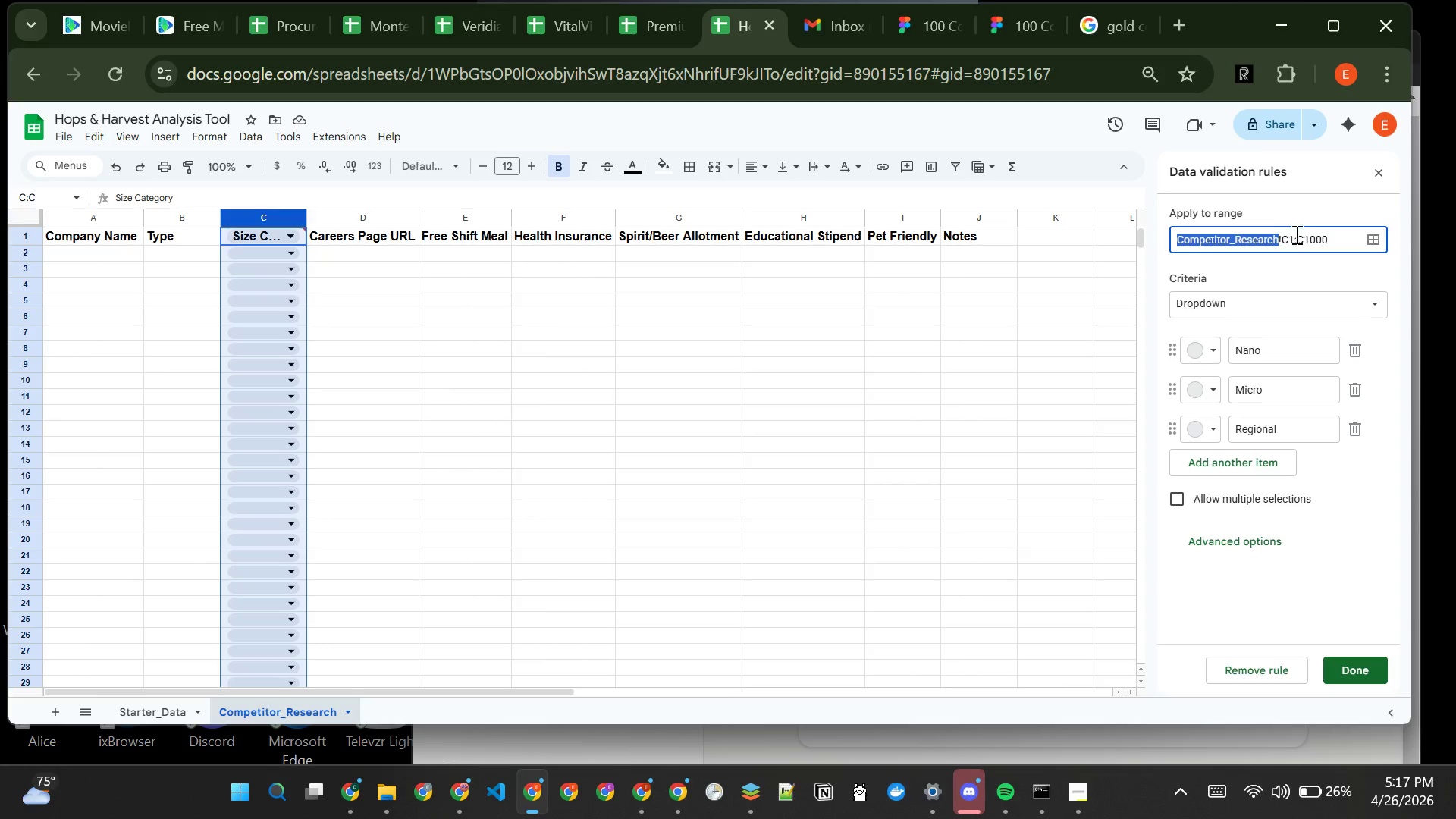 
left_click([1293, 236])
 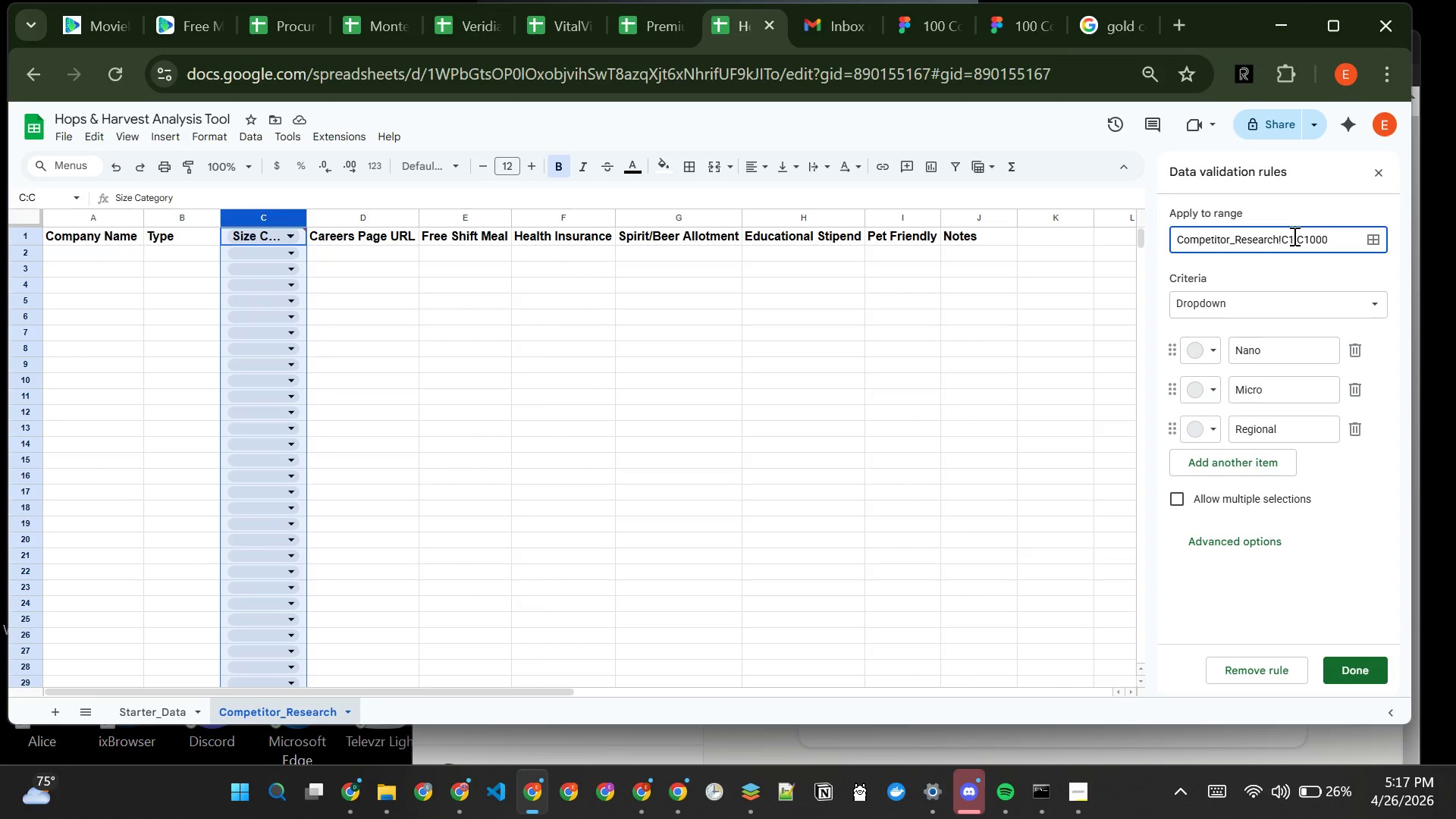 
key(Backspace)
 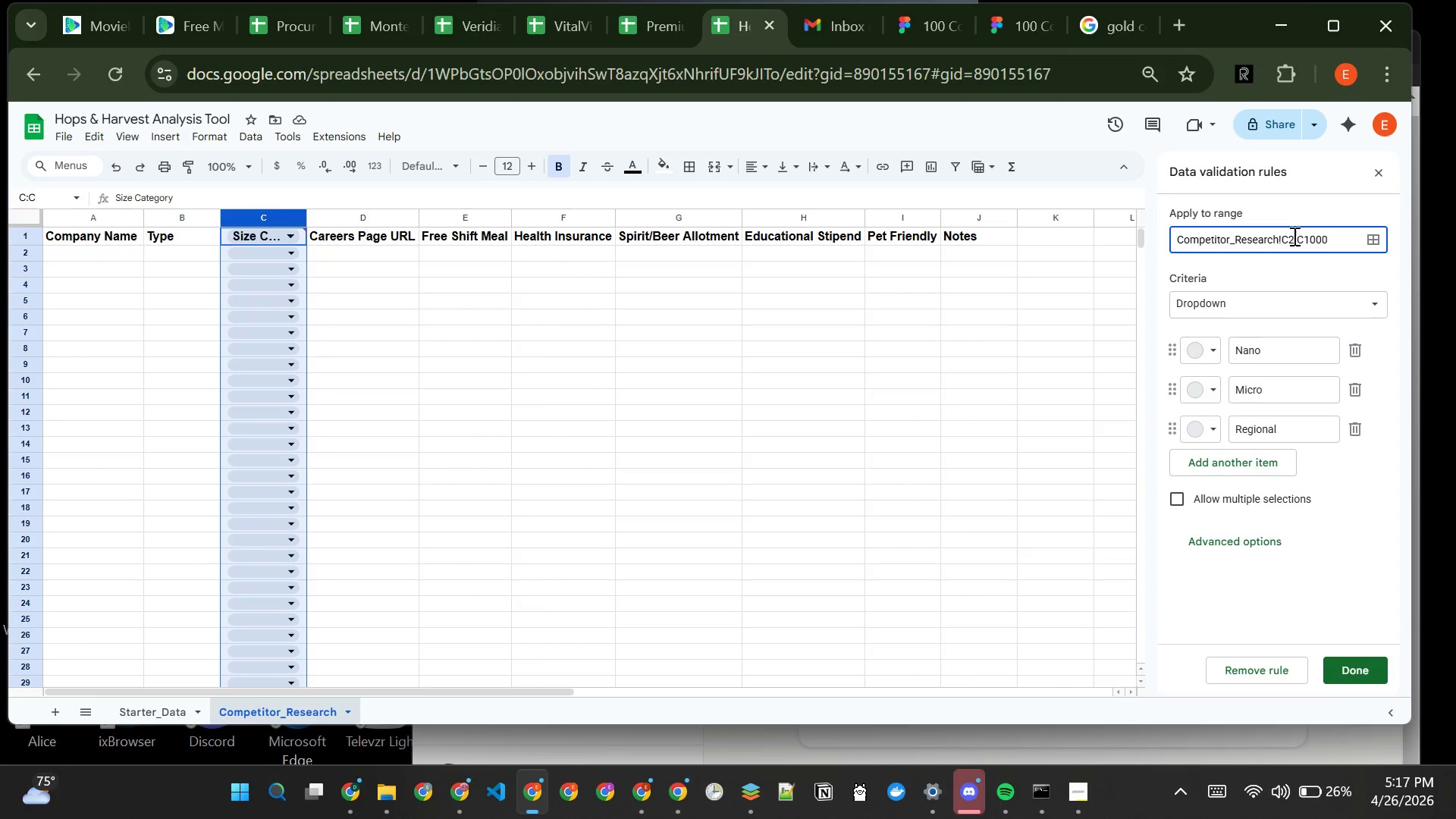 
key(2)
 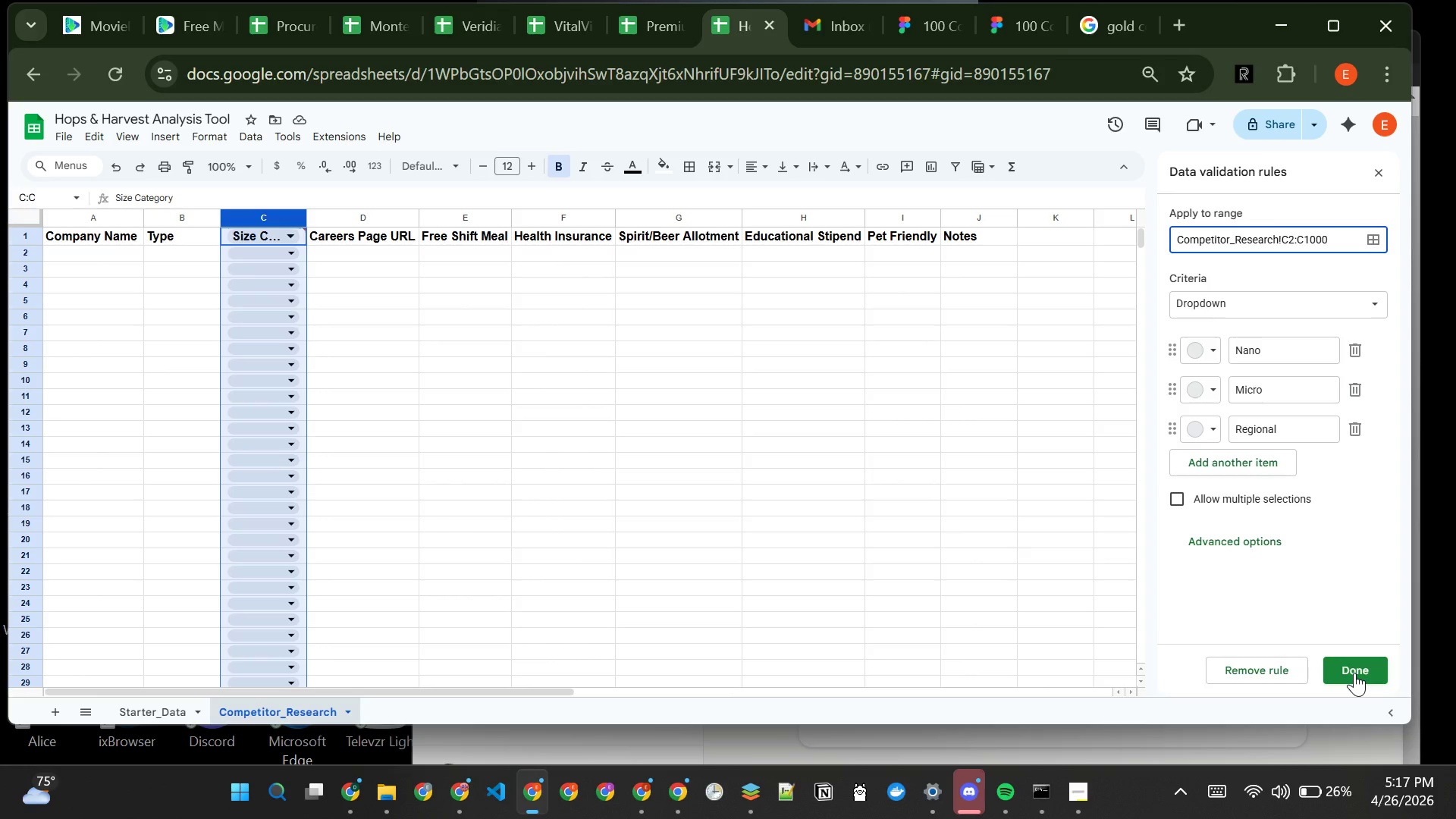 
left_click([1355, 670])
 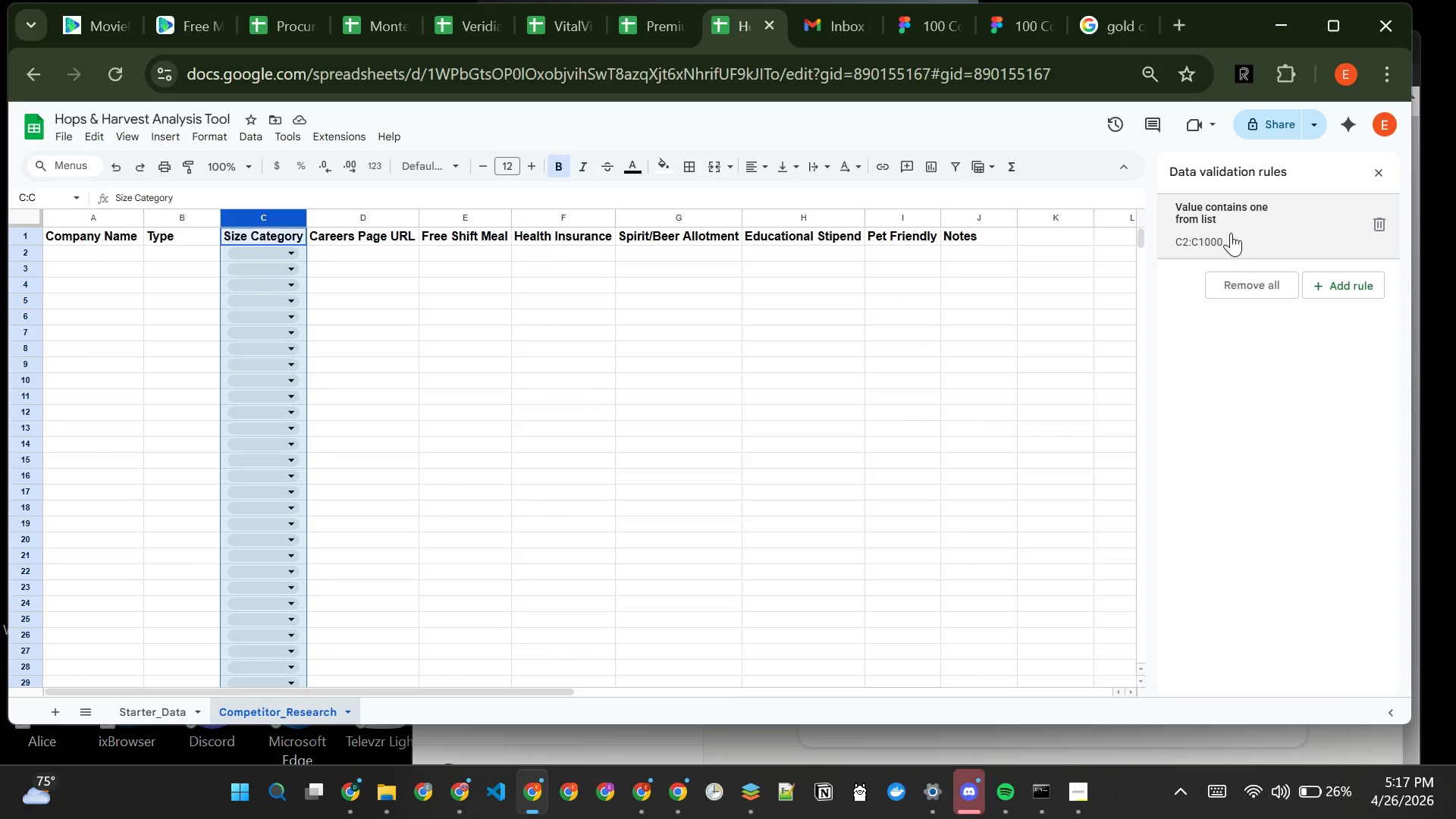 
wait(7.97)
 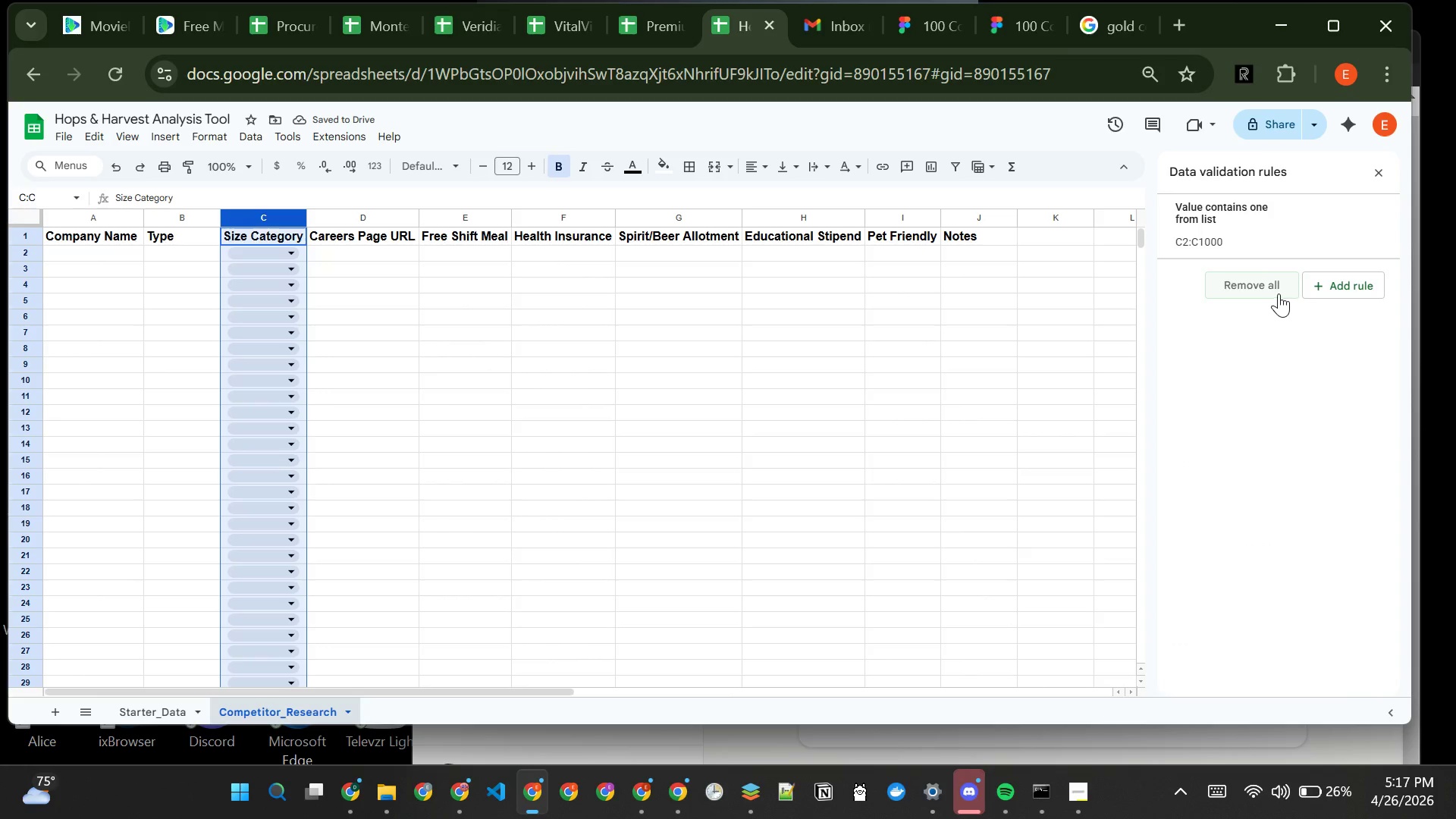 
left_click([1201, 743])